 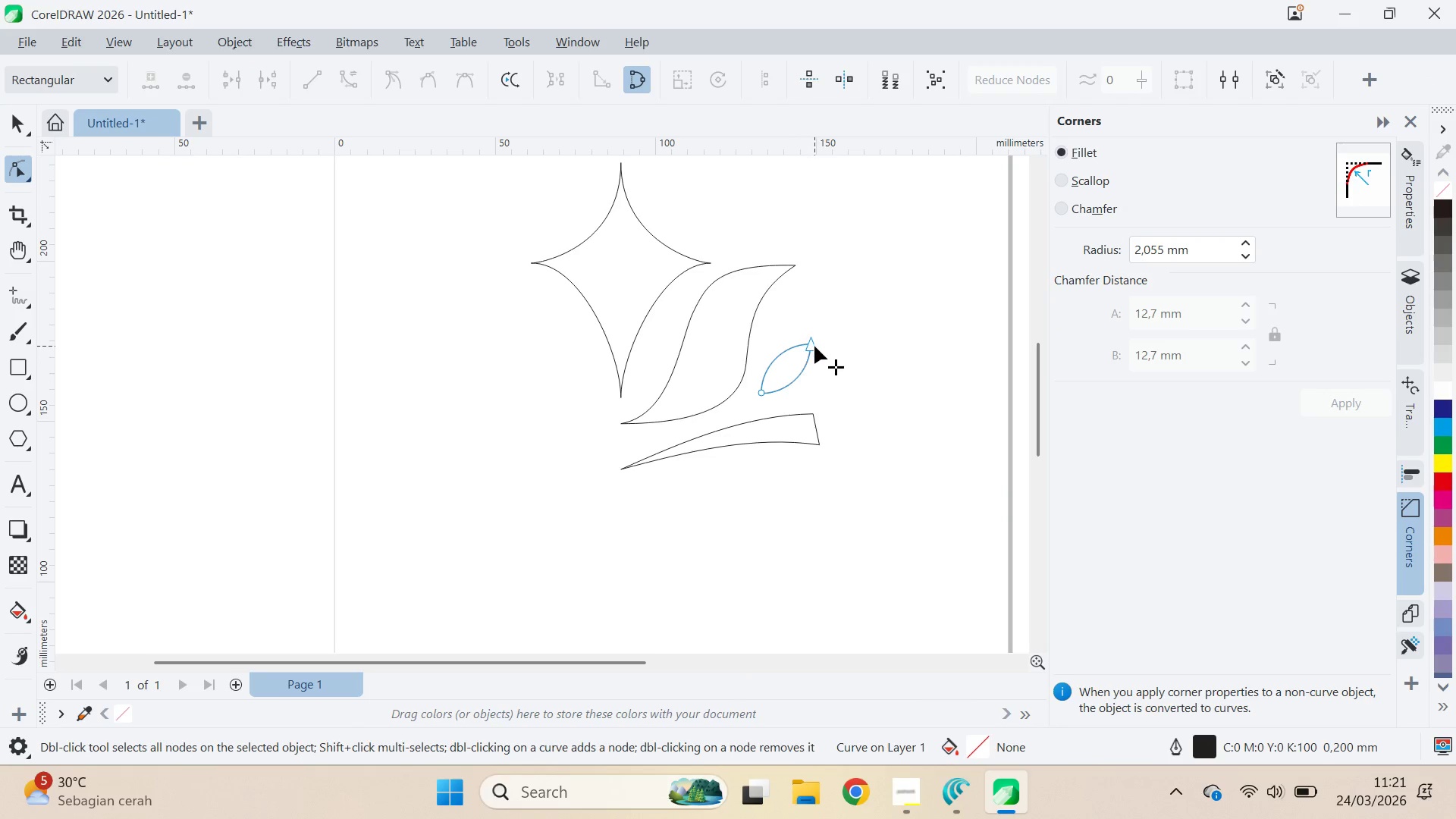 
left_click_drag(start_coordinate=[814, 345], to_coordinate=[815, 332])
 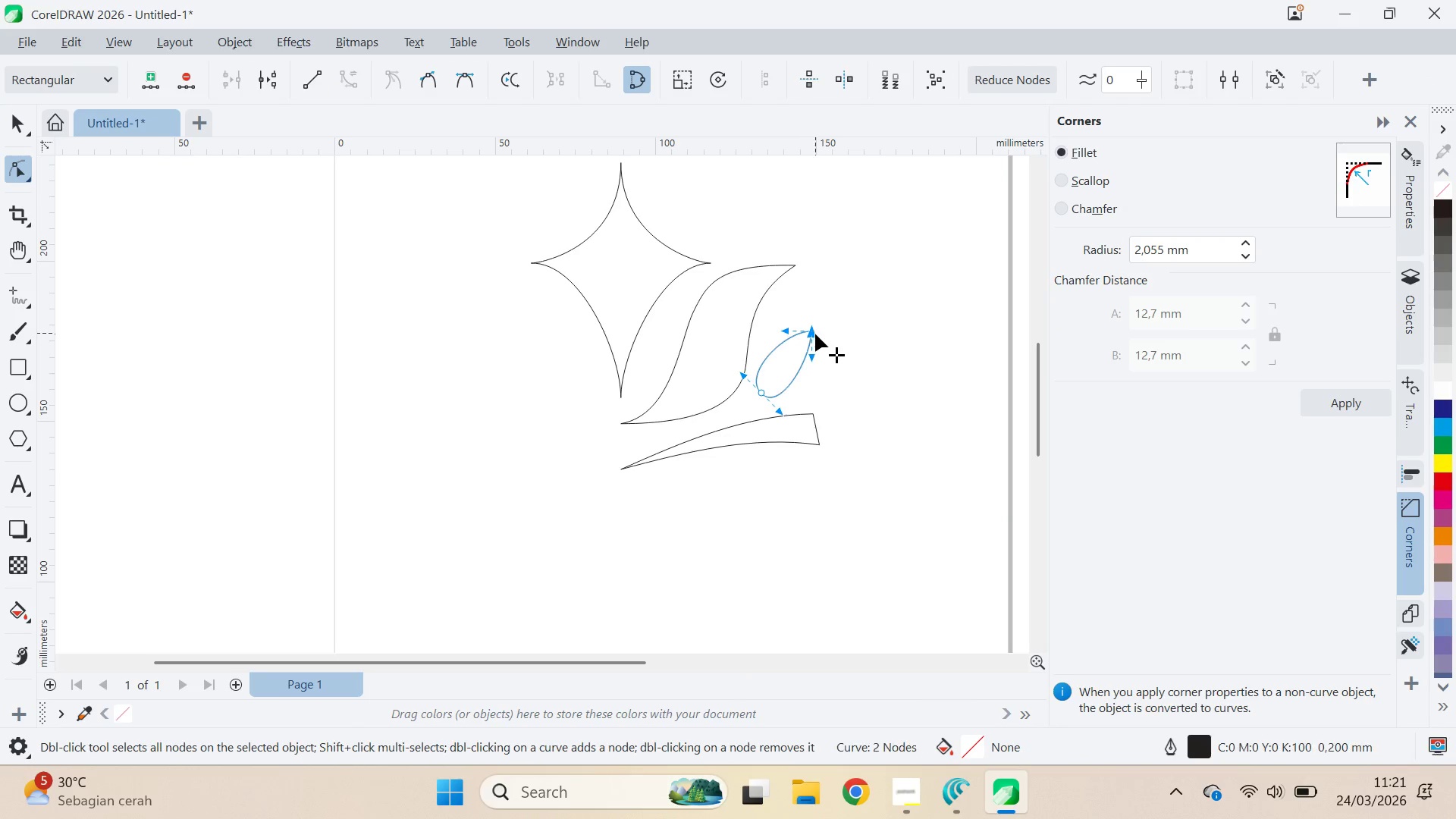 
key(Control+Z)
 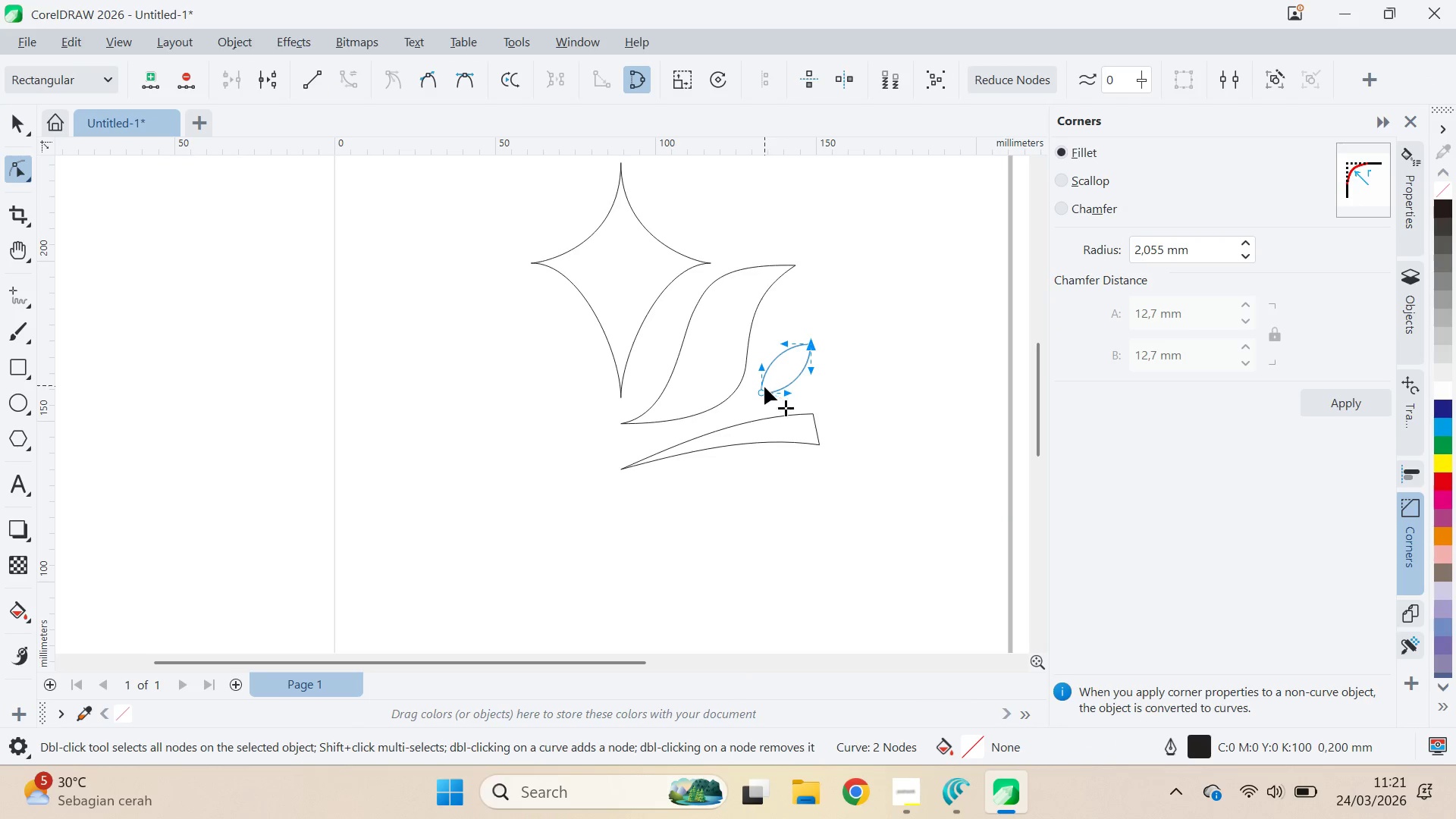 
hold_key(key=ShiftLeft, duration=0.7)
 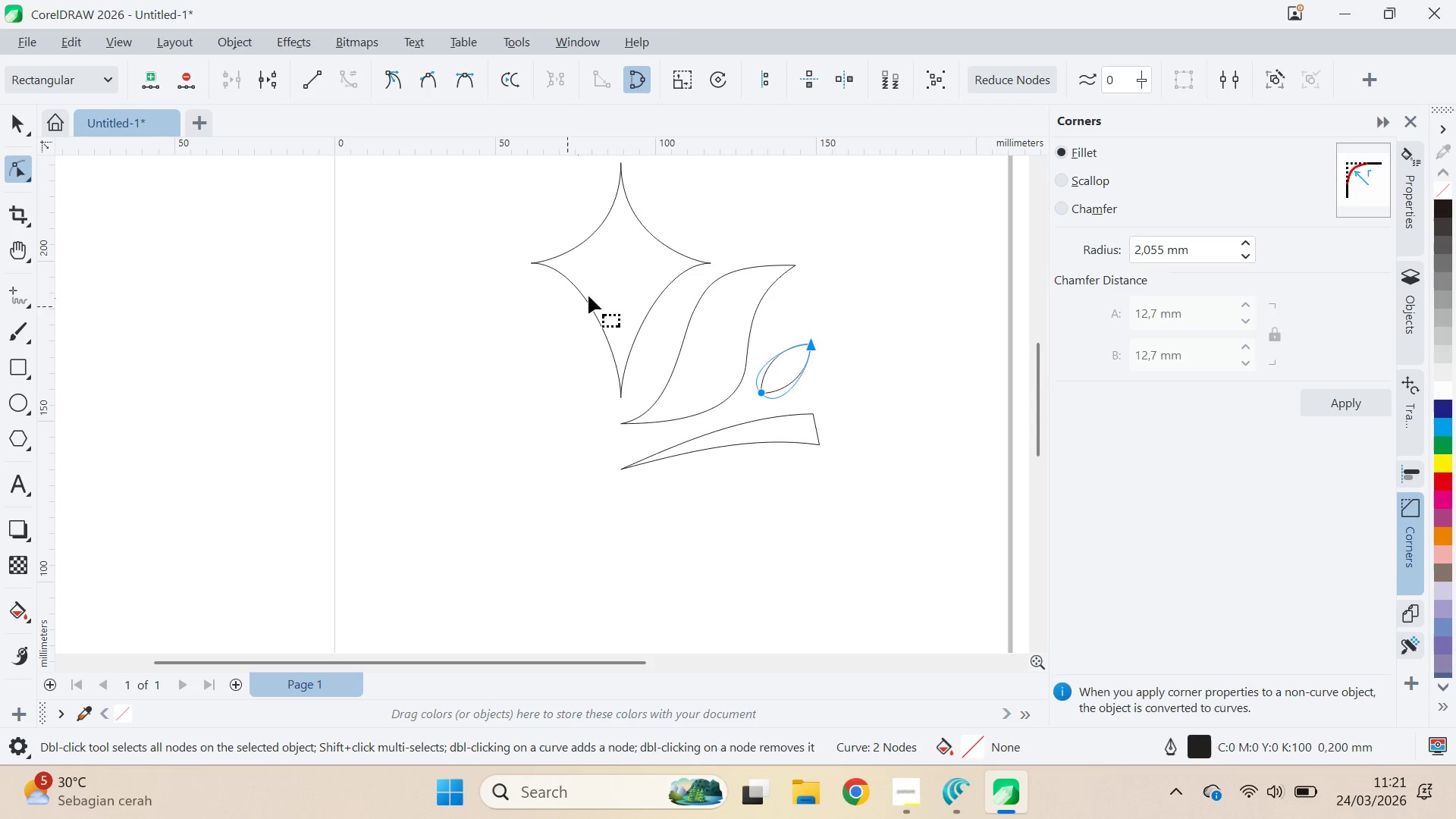 
key(Control+ControlLeft)
 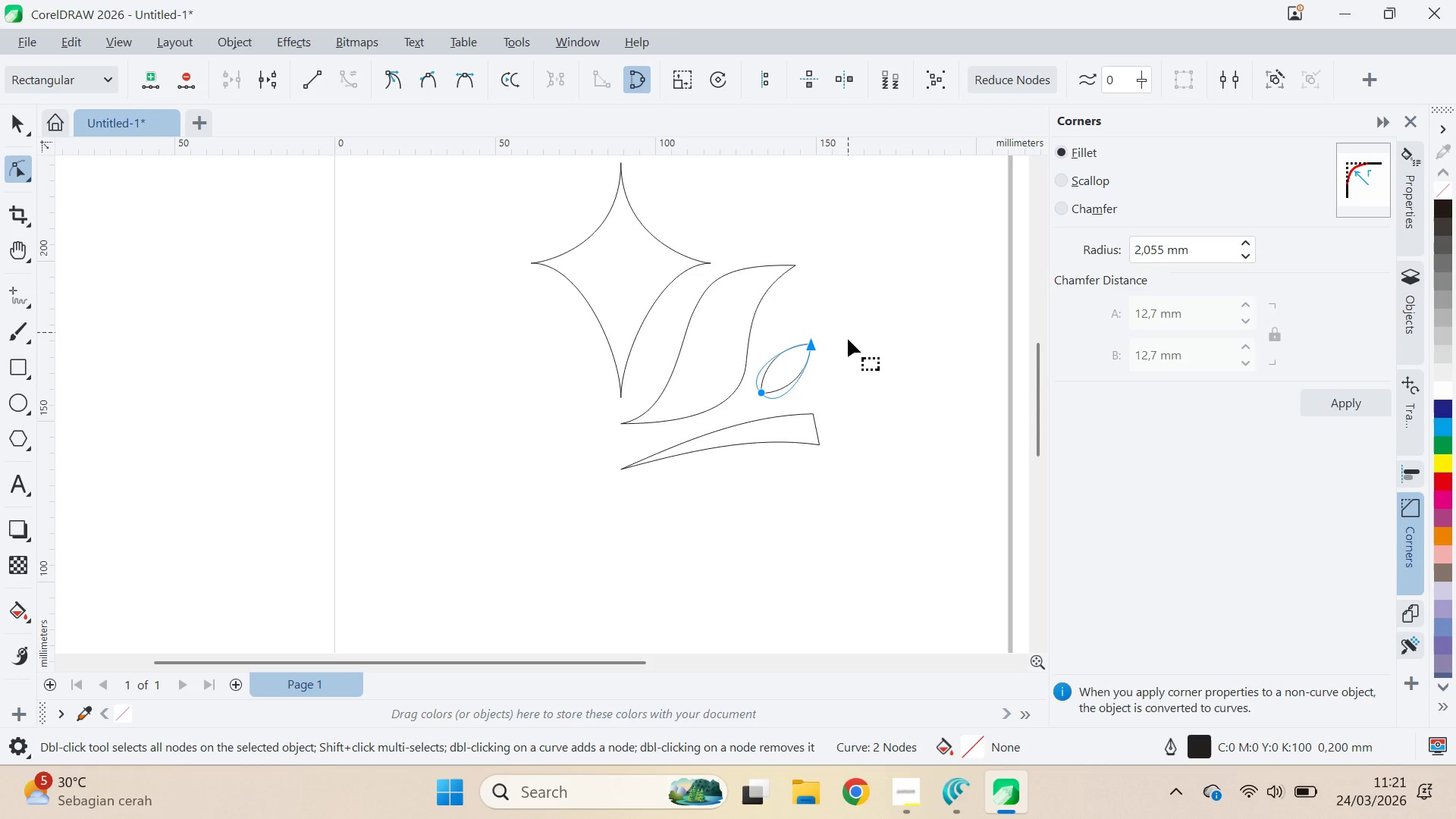 
key(Control+Z)
 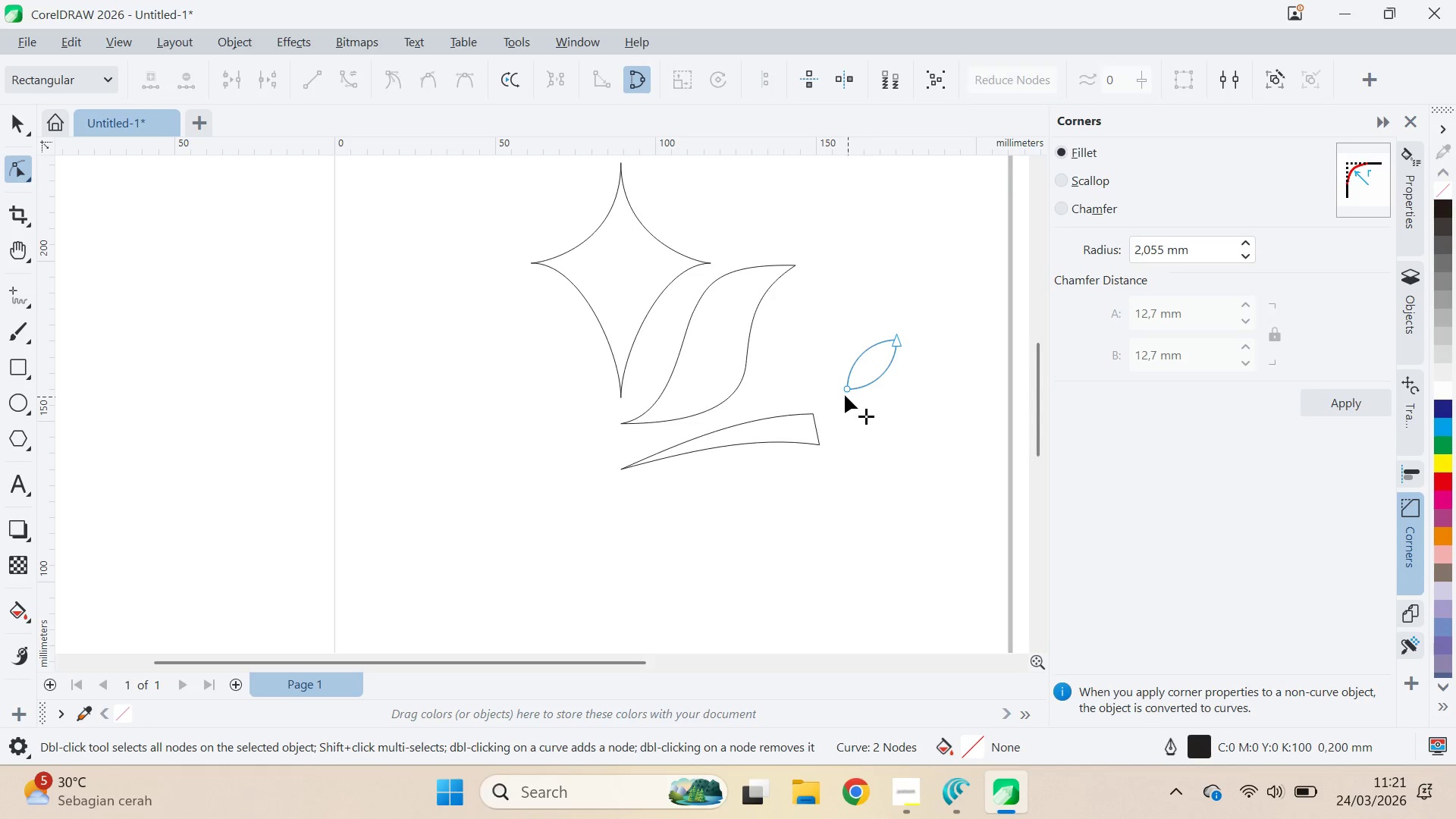 
double_click([850, 386])
 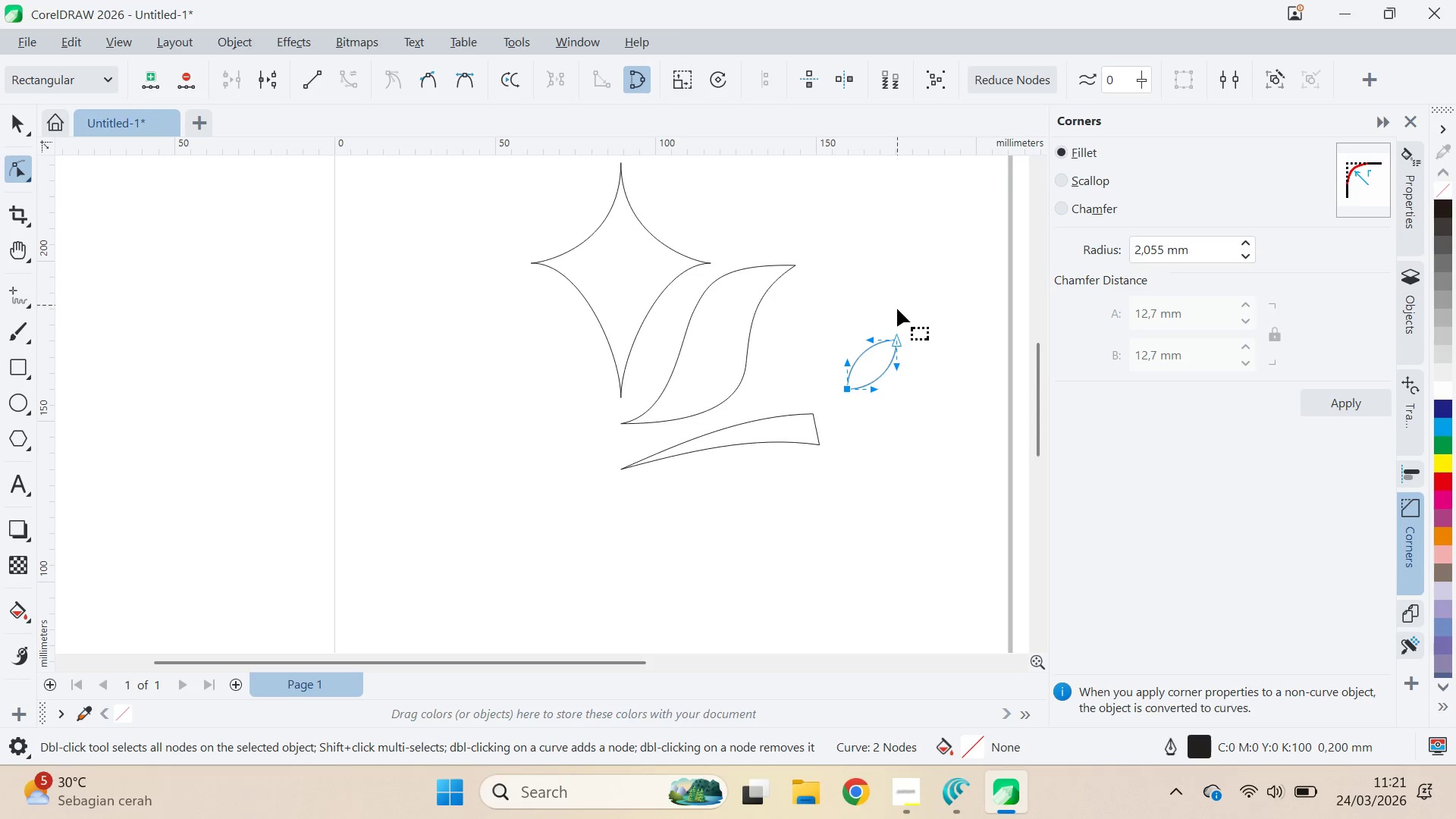 
left_click_drag(start_coordinate=[913, 323], to_coordinate=[871, 365])
 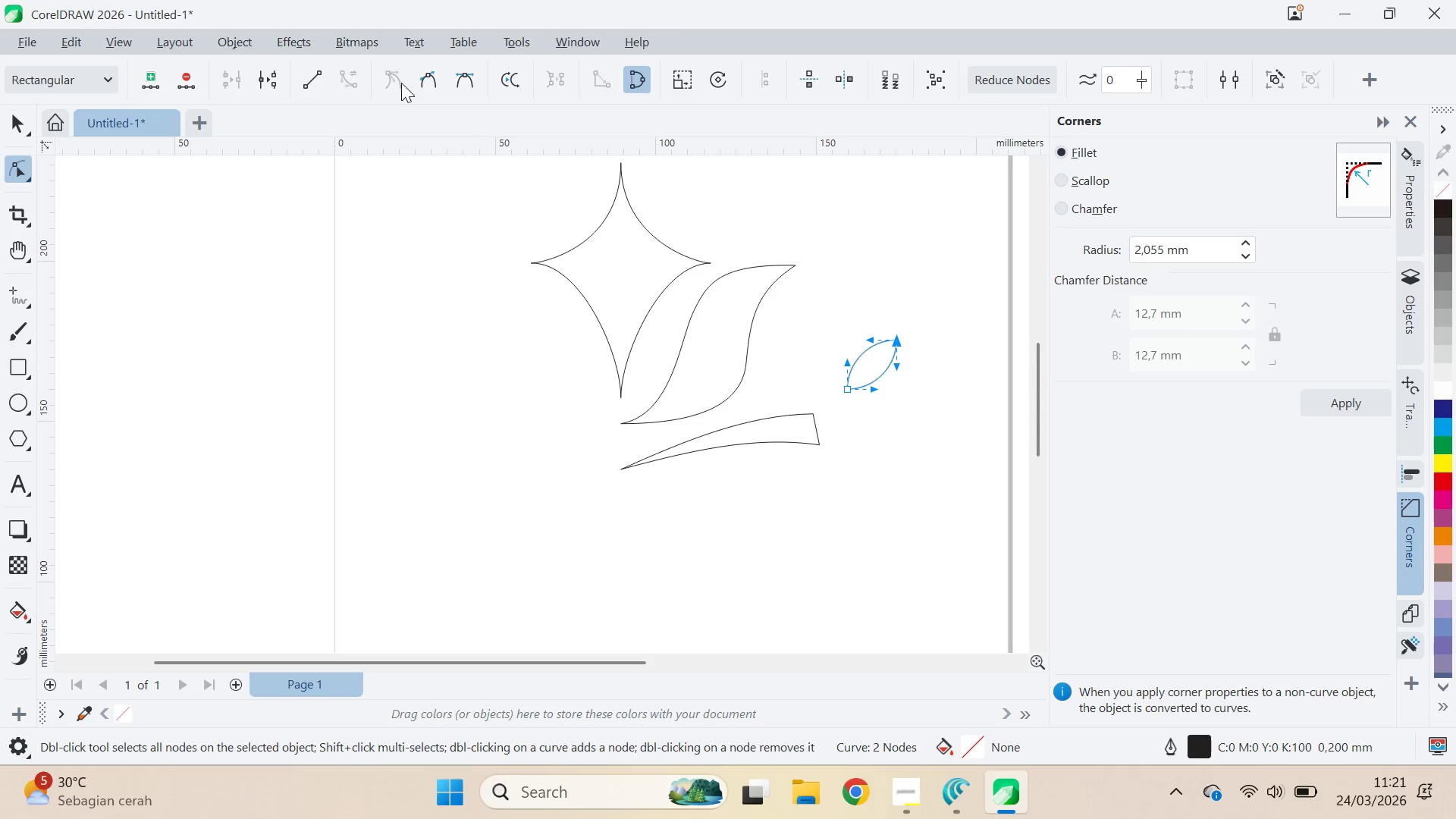 
double_click([923, 287])
 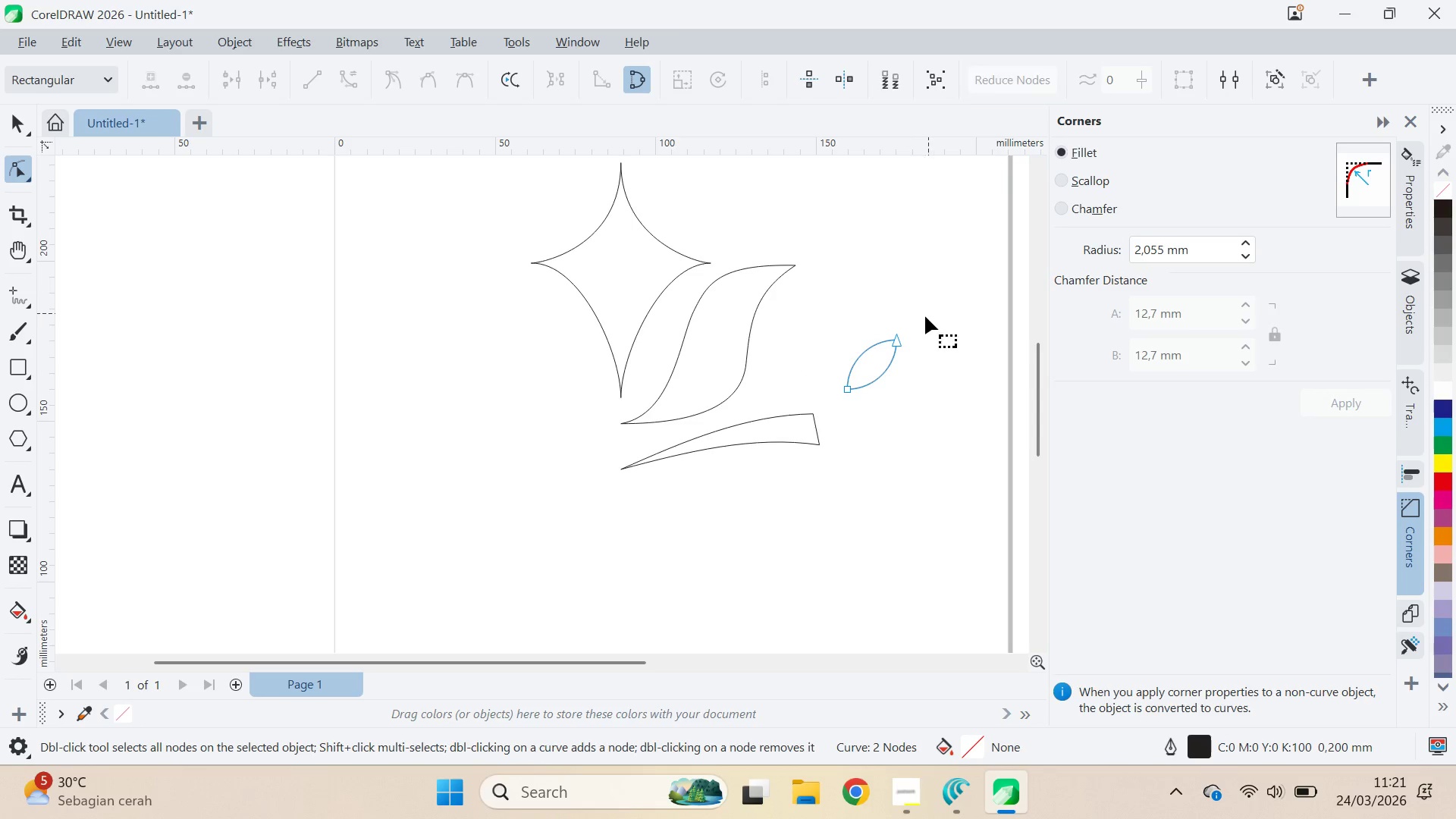 
left_click_drag(start_coordinate=[927, 311], to_coordinate=[801, 420])
 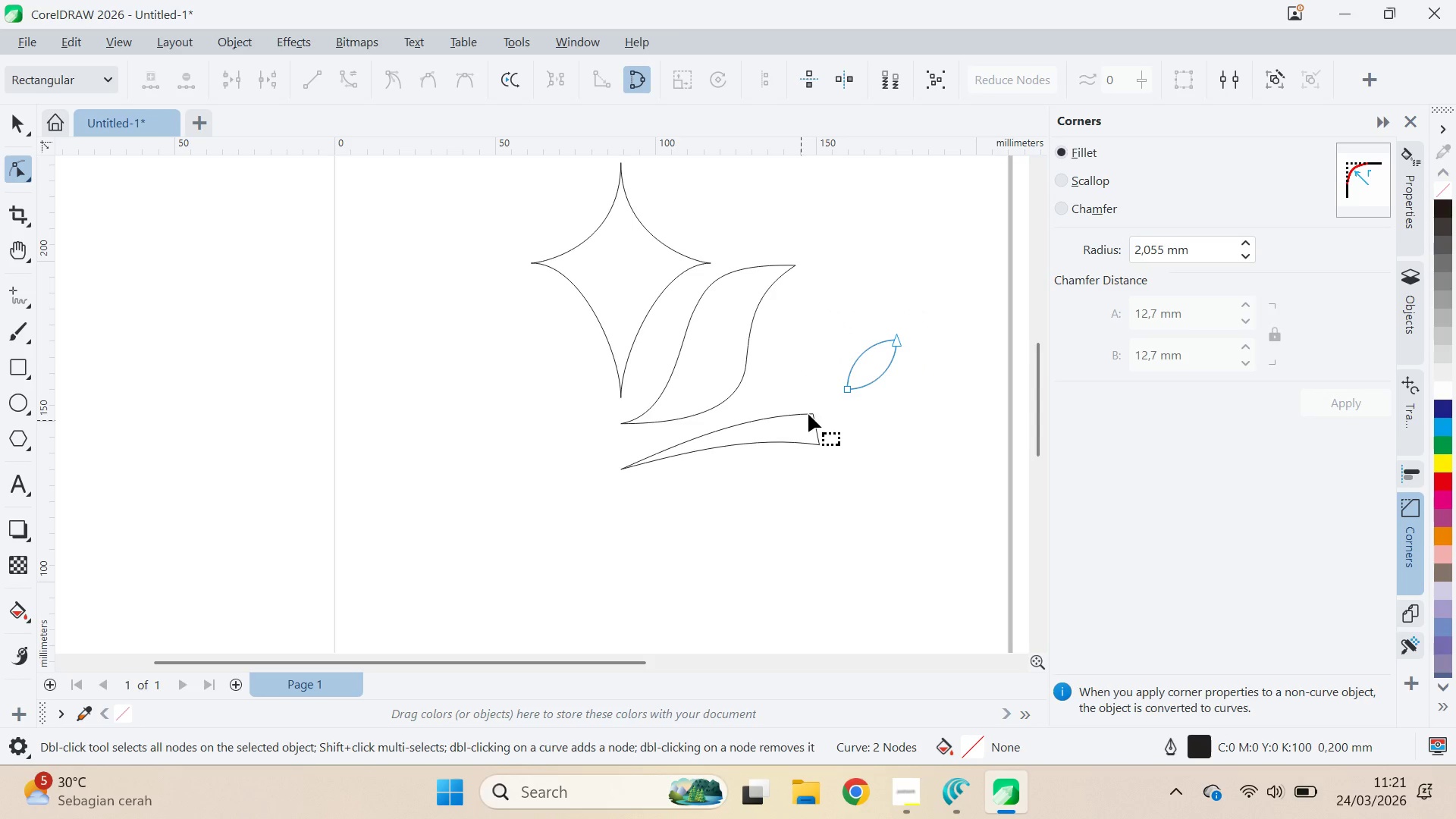 
left_click_drag(start_coordinate=[801, 420], to_coordinate=[807, 416])
 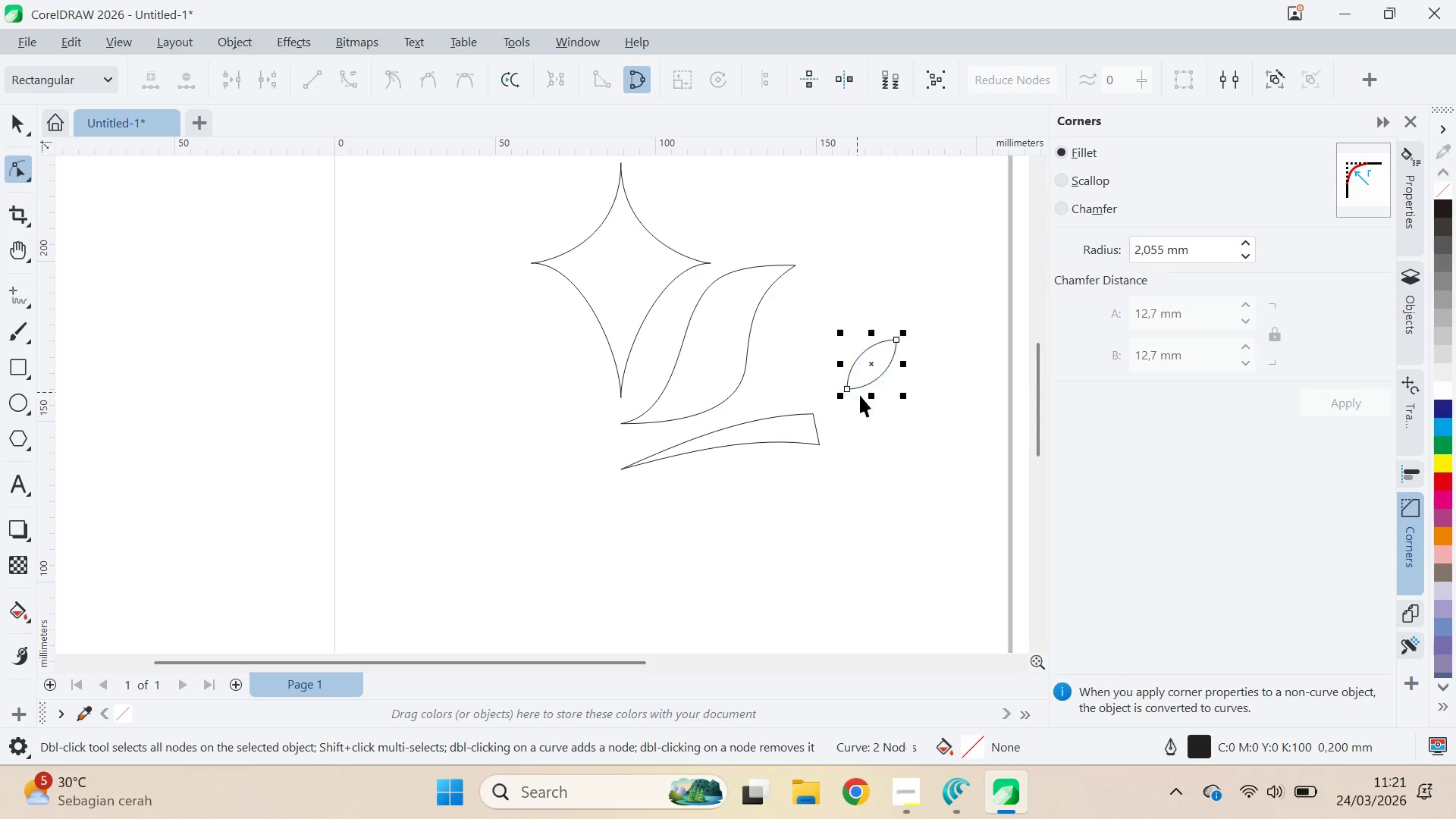 
type(va)
 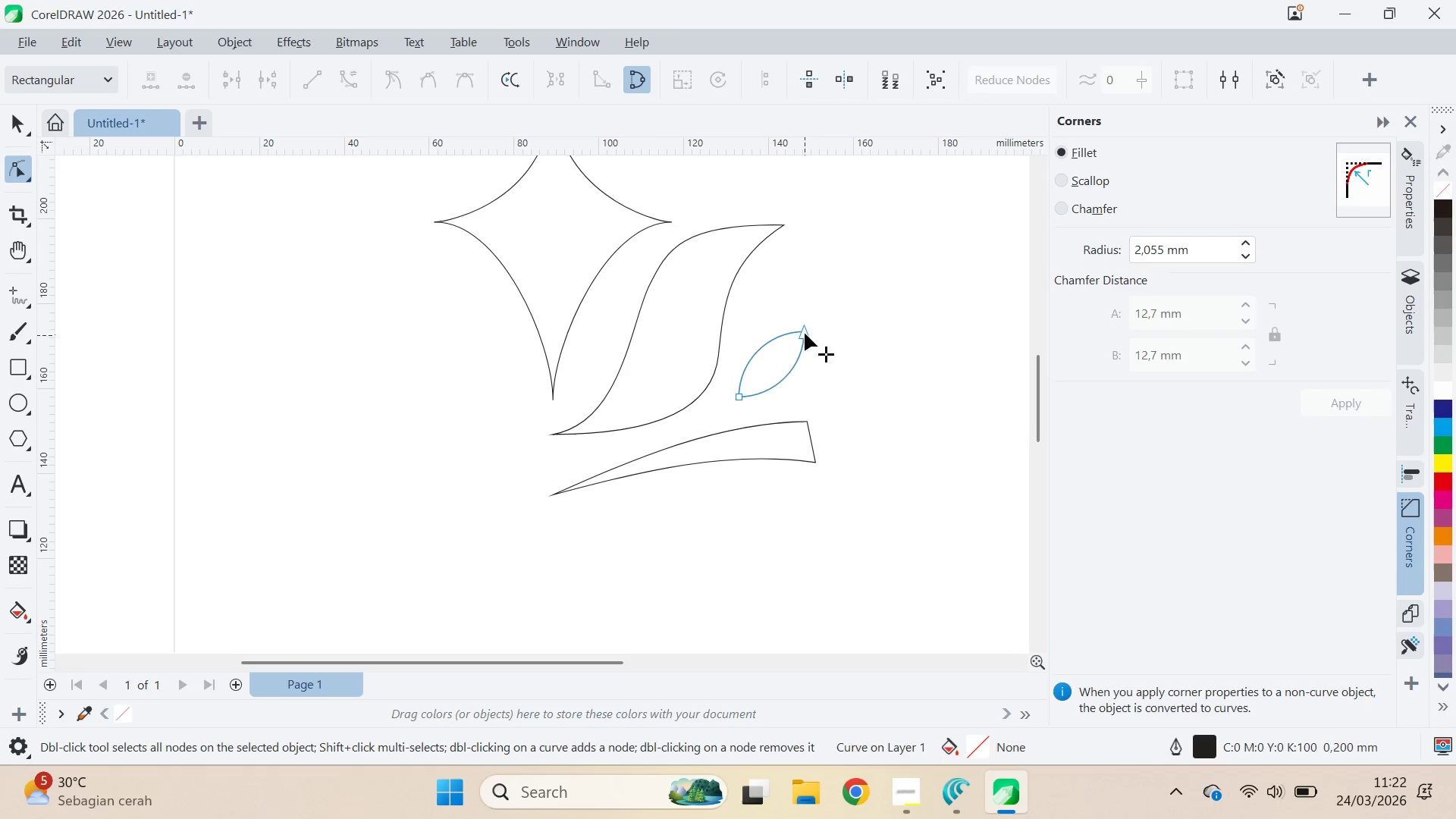 
left_click_drag(start_coordinate=[862, 374], to_coordinate=[777, 380])
 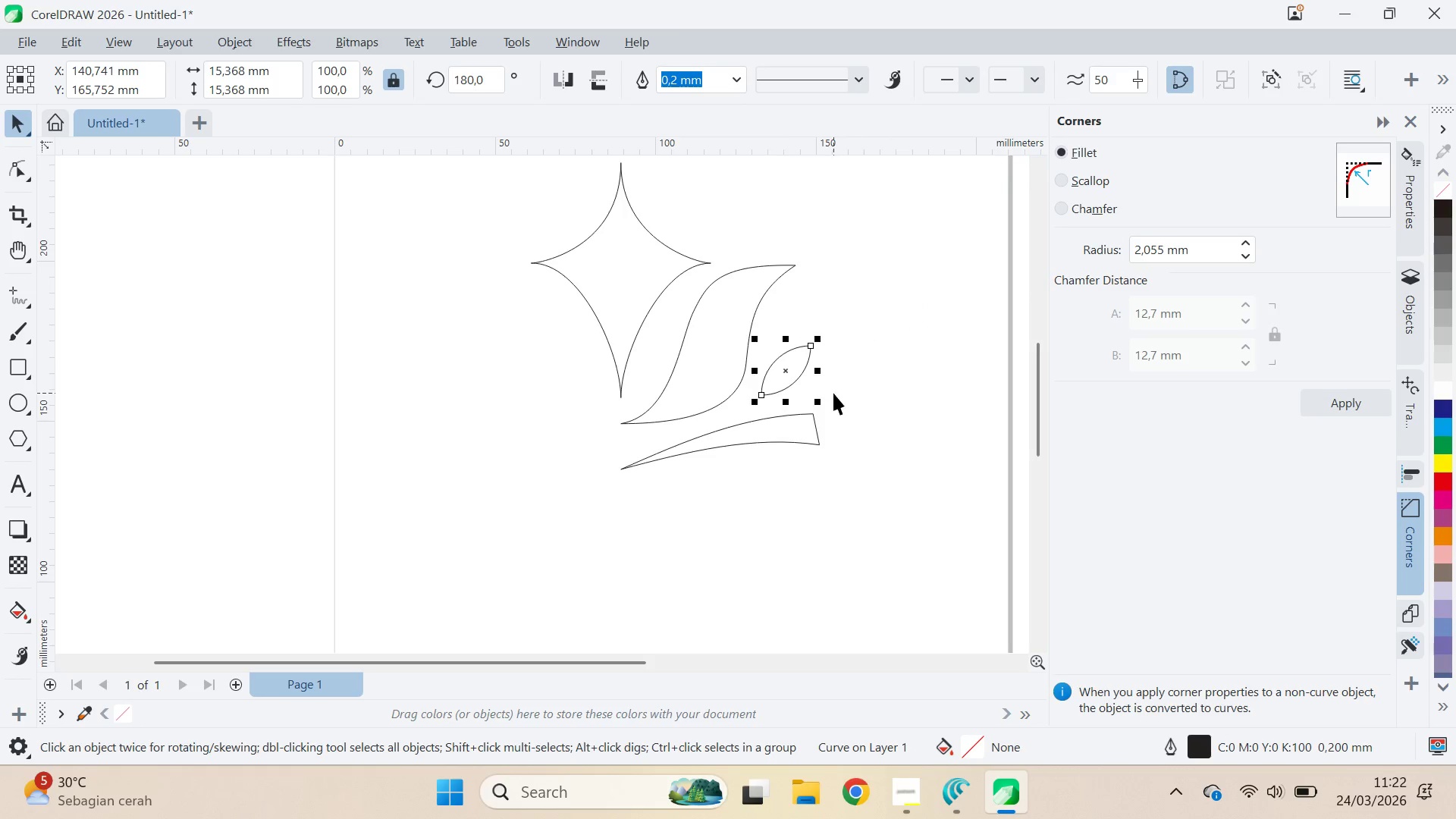 
scroll: coordinate [825, 383], scroll_direction: up, amount: 2.0
 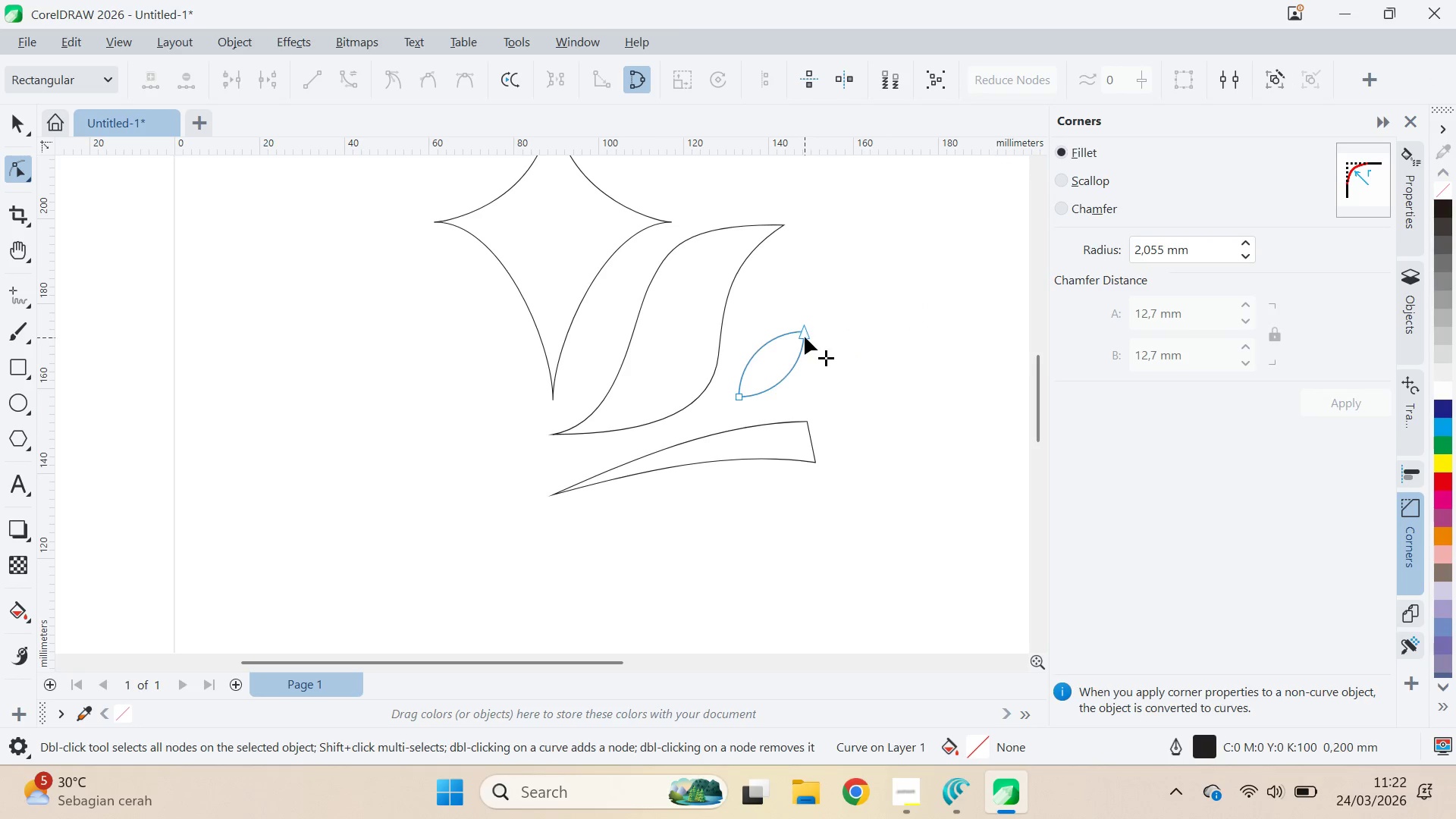 
left_click_drag(start_coordinate=[805, 333], to_coordinate=[805, 315])
 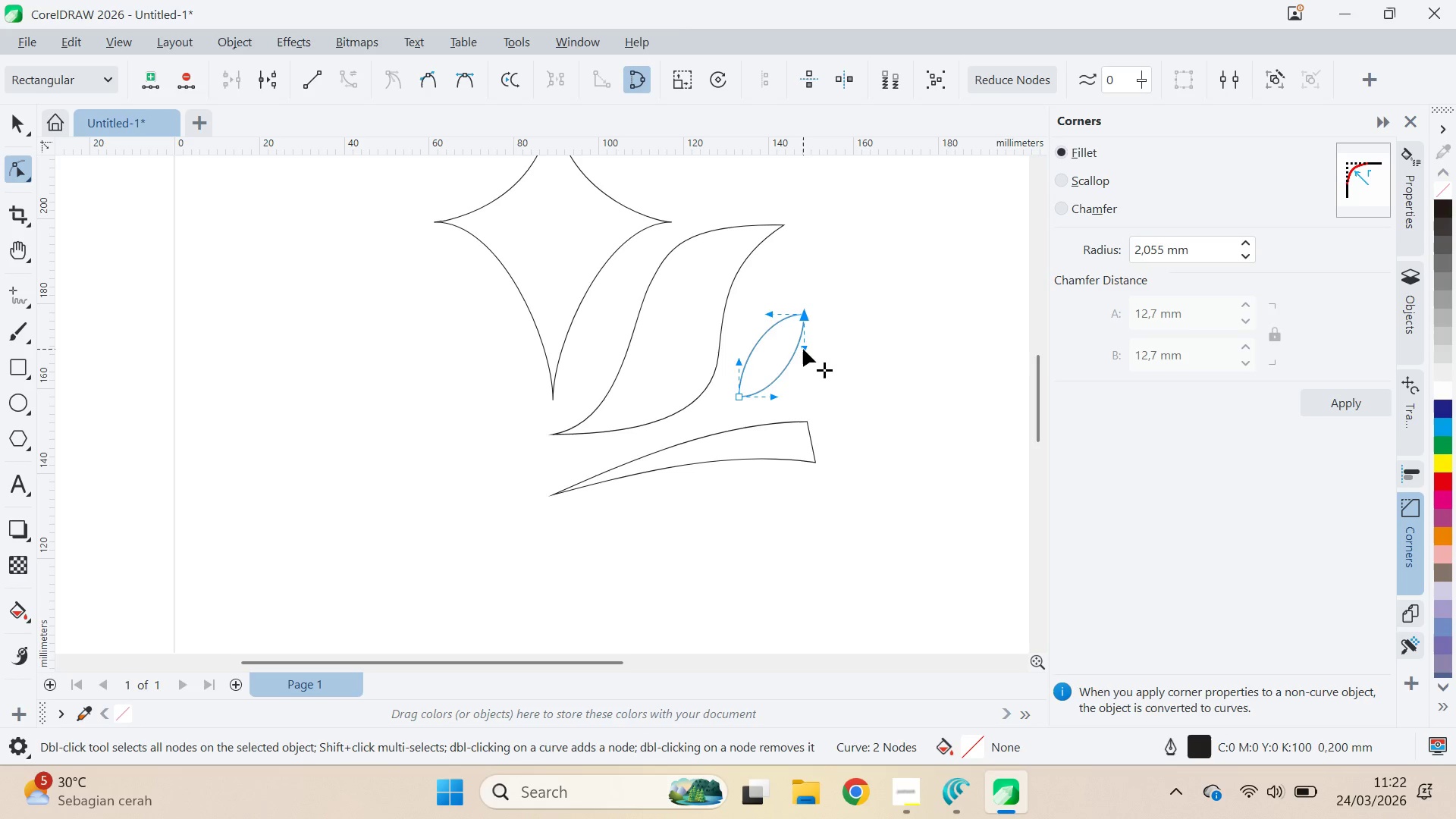 
left_click_drag(start_coordinate=[803, 349], to_coordinate=[811, 350])
 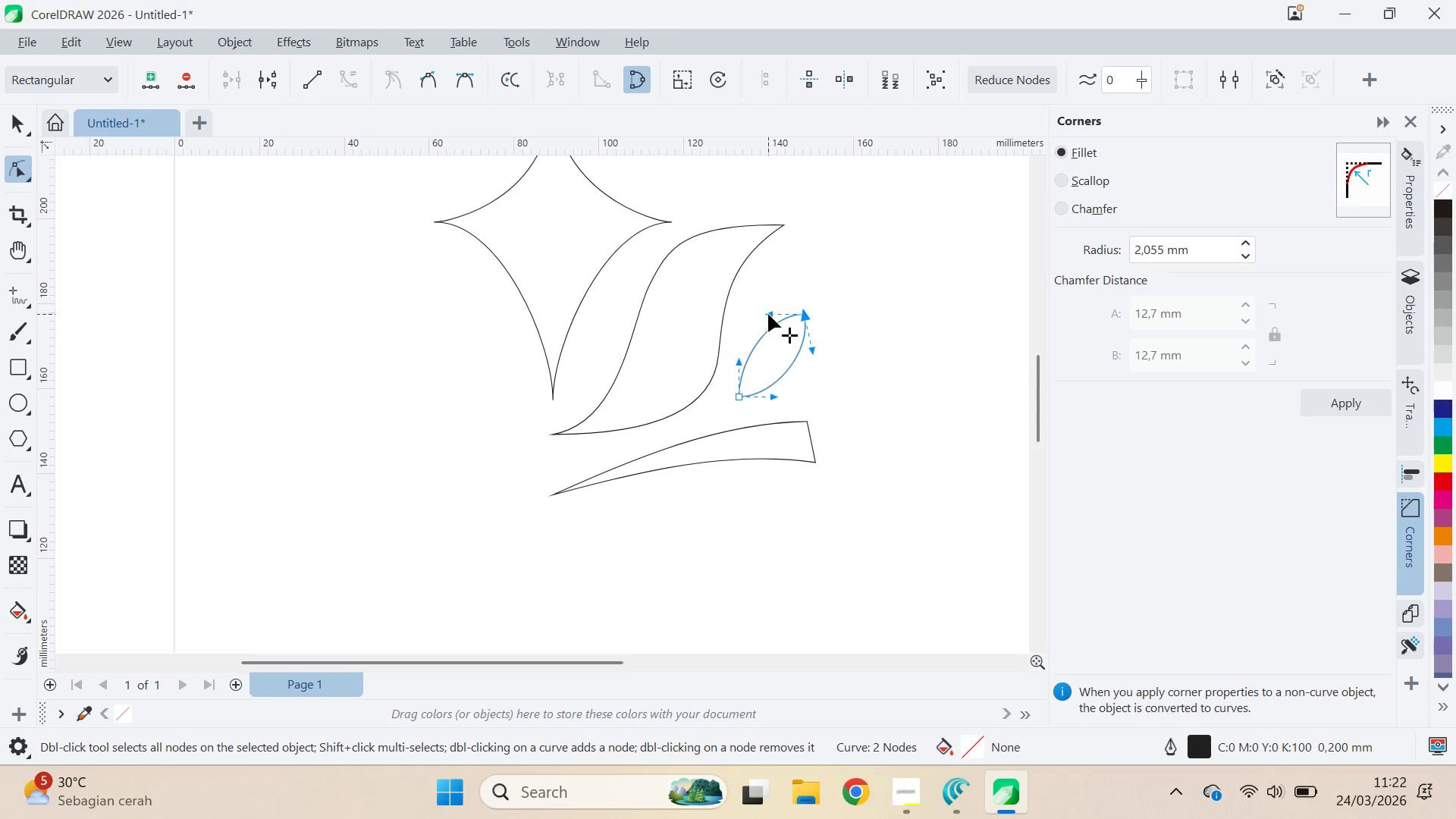 
left_click_drag(start_coordinate=[768, 314], to_coordinate=[774, 328])
 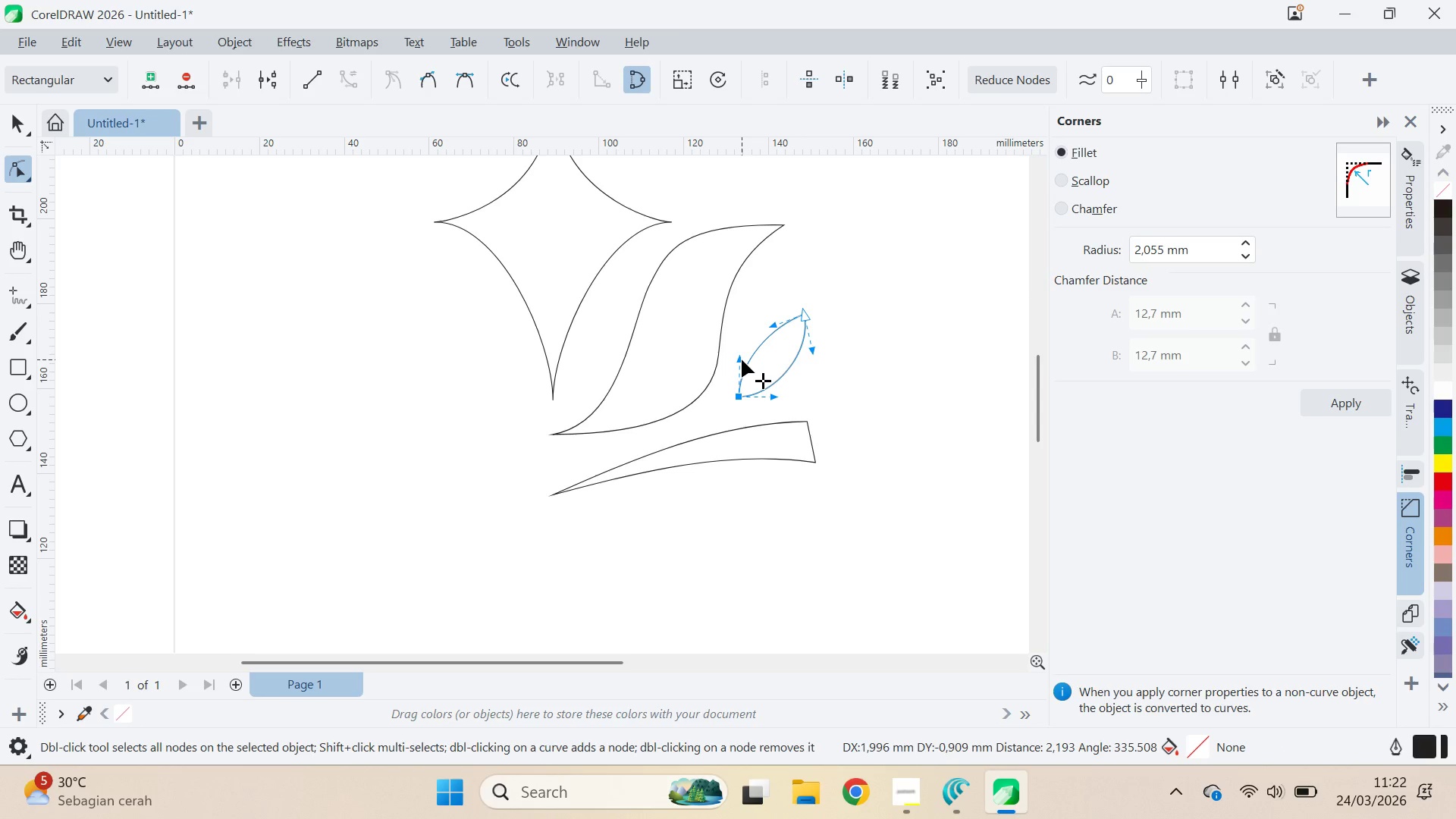 
left_click_drag(start_coordinate=[773, 395], to_coordinate=[767, 383])
 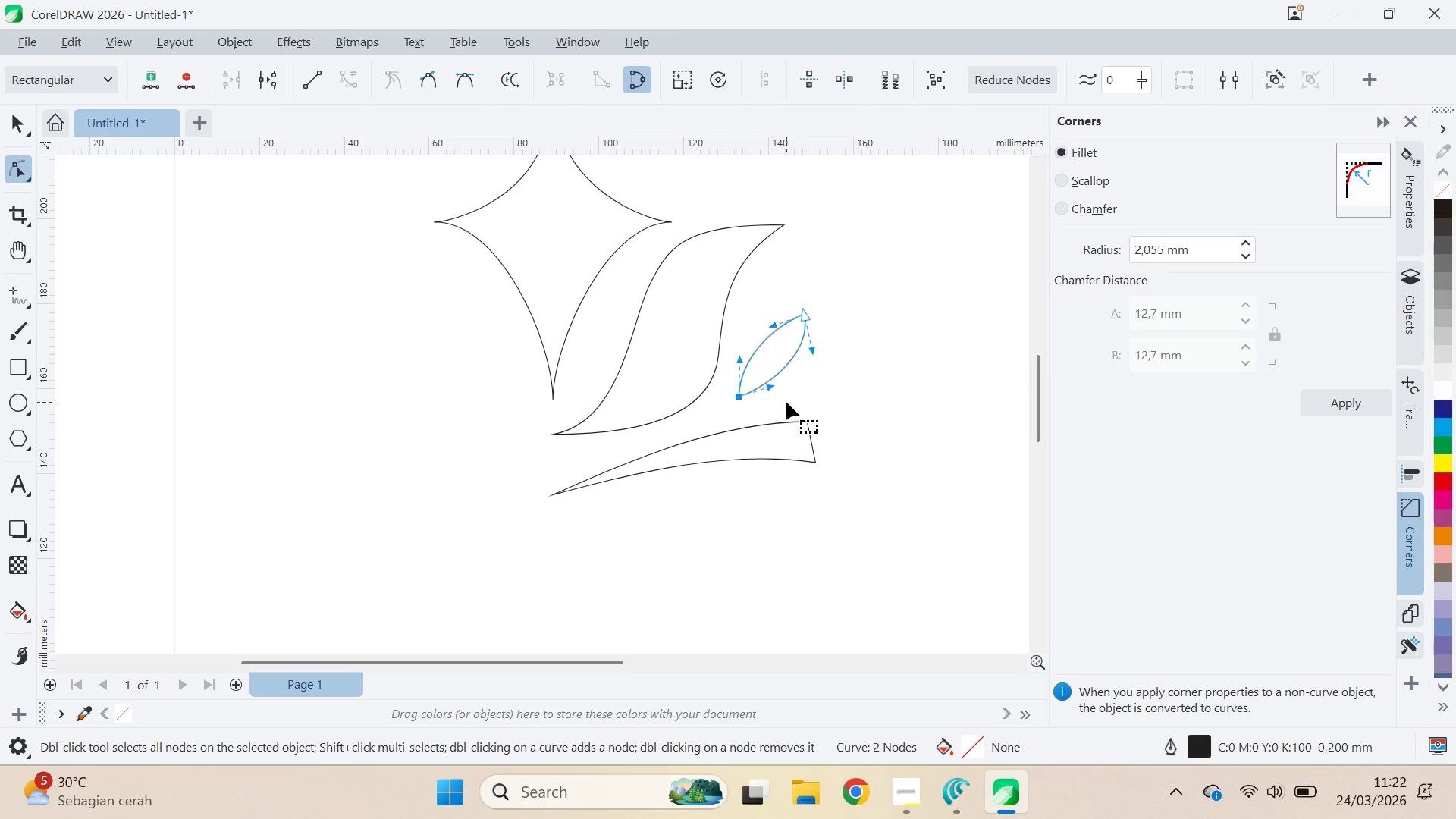 
key(Control+Z)
 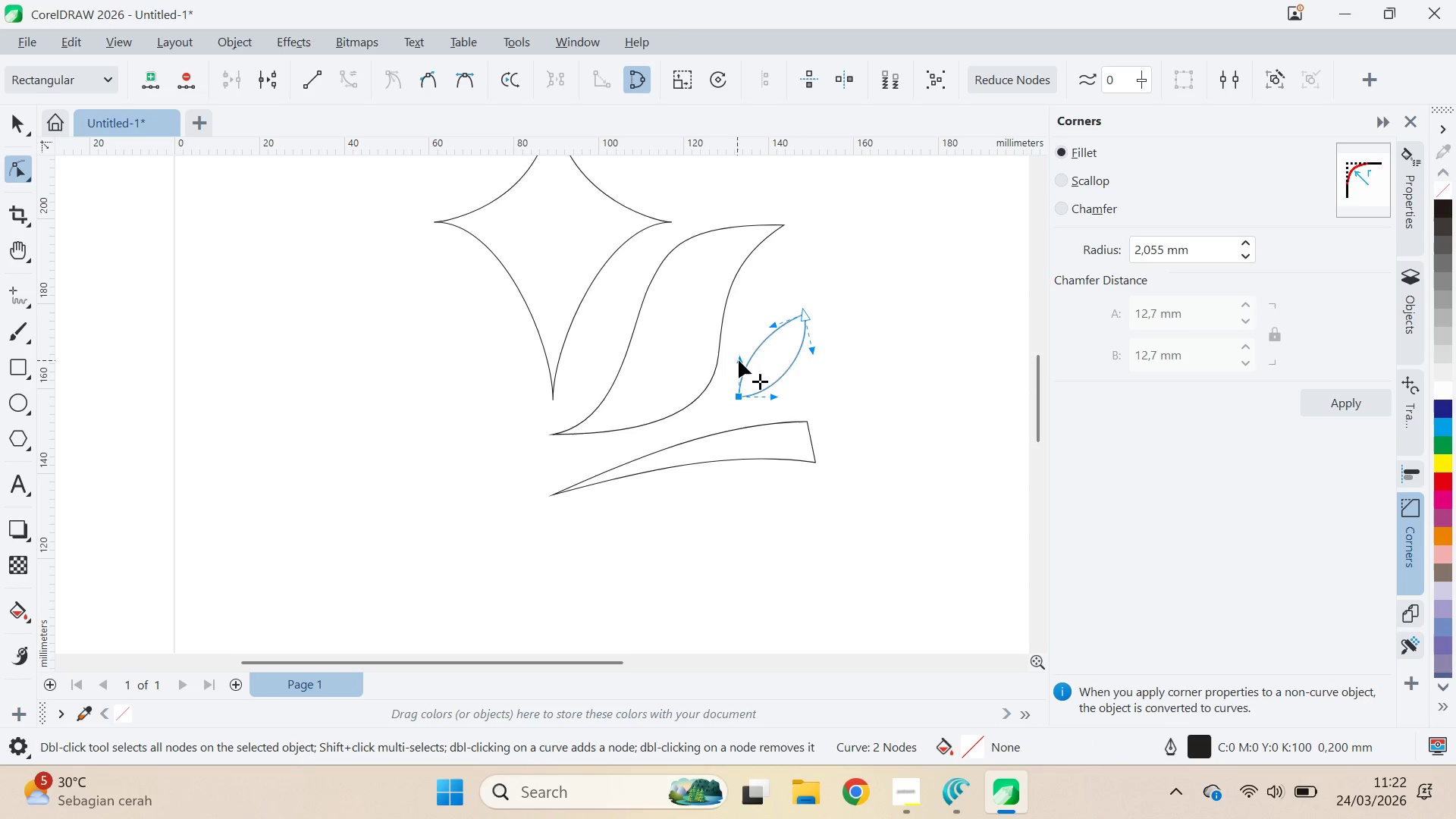 
left_click_drag(start_coordinate=[742, 359], to_coordinate=[760, 372])
 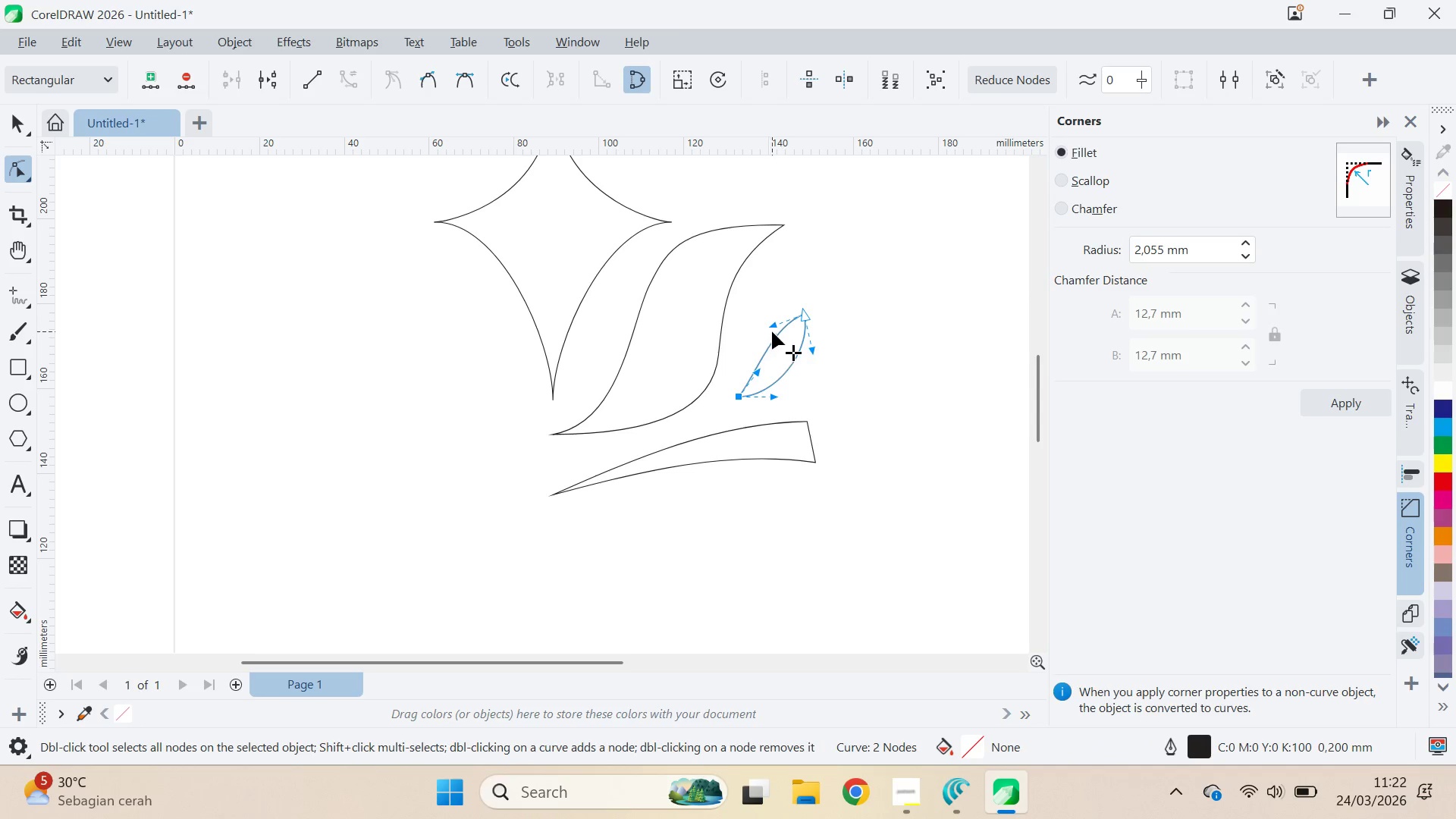 
left_click_drag(start_coordinate=[772, 327], to_coordinate=[753, 320])
 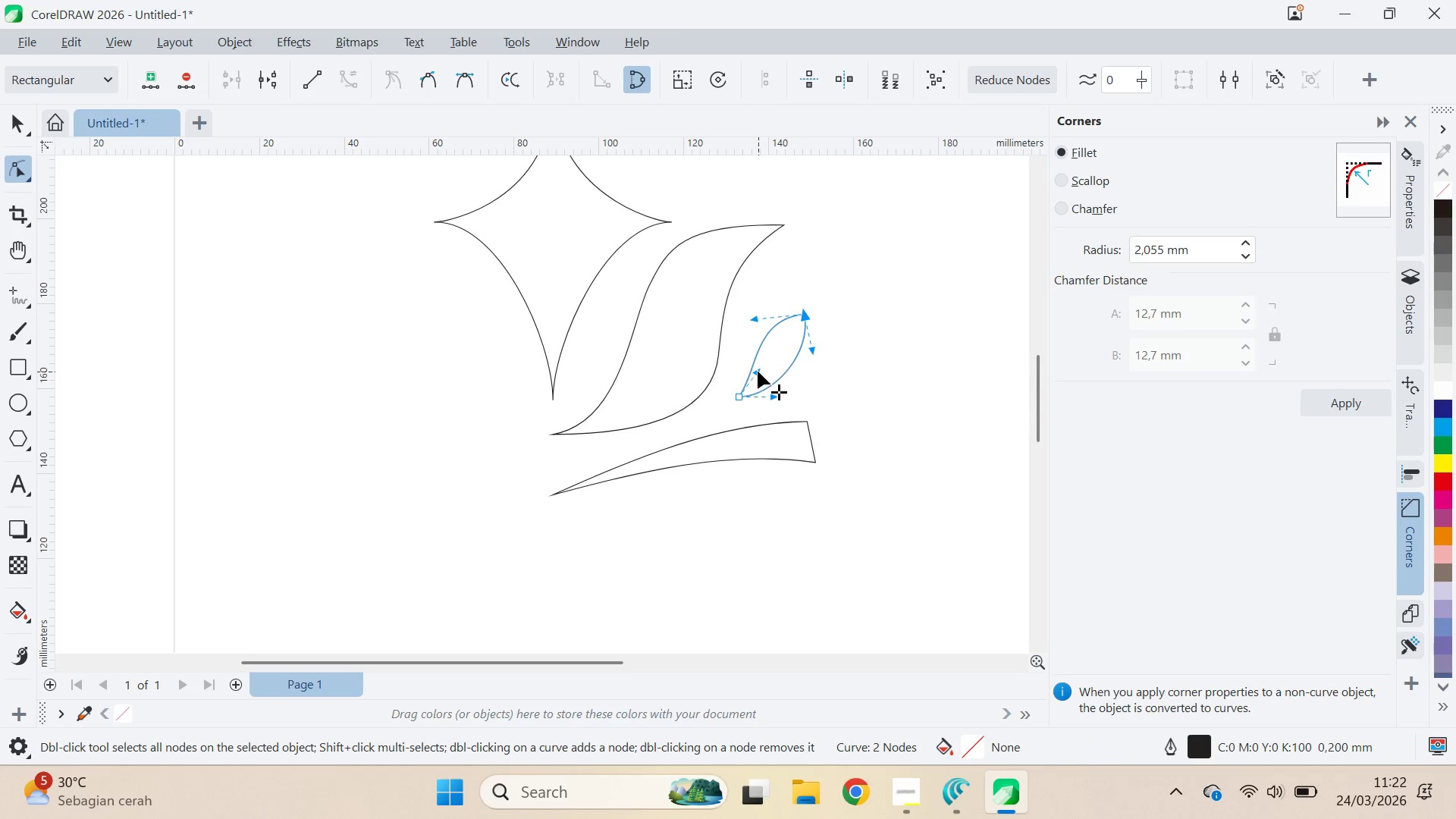 
left_click_drag(start_coordinate=[758, 369], to_coordinate=[770, 369])
 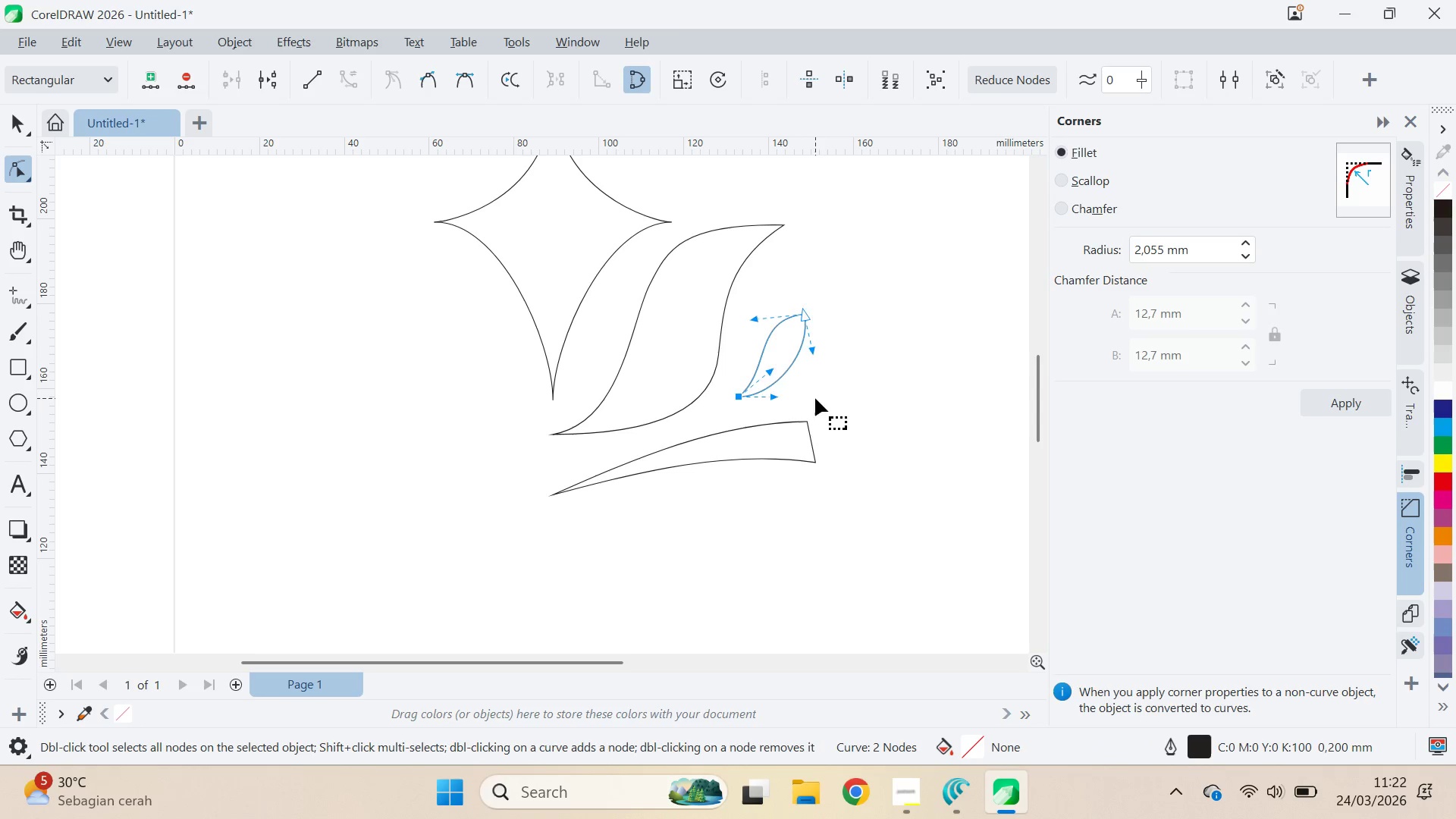 
key(V)
 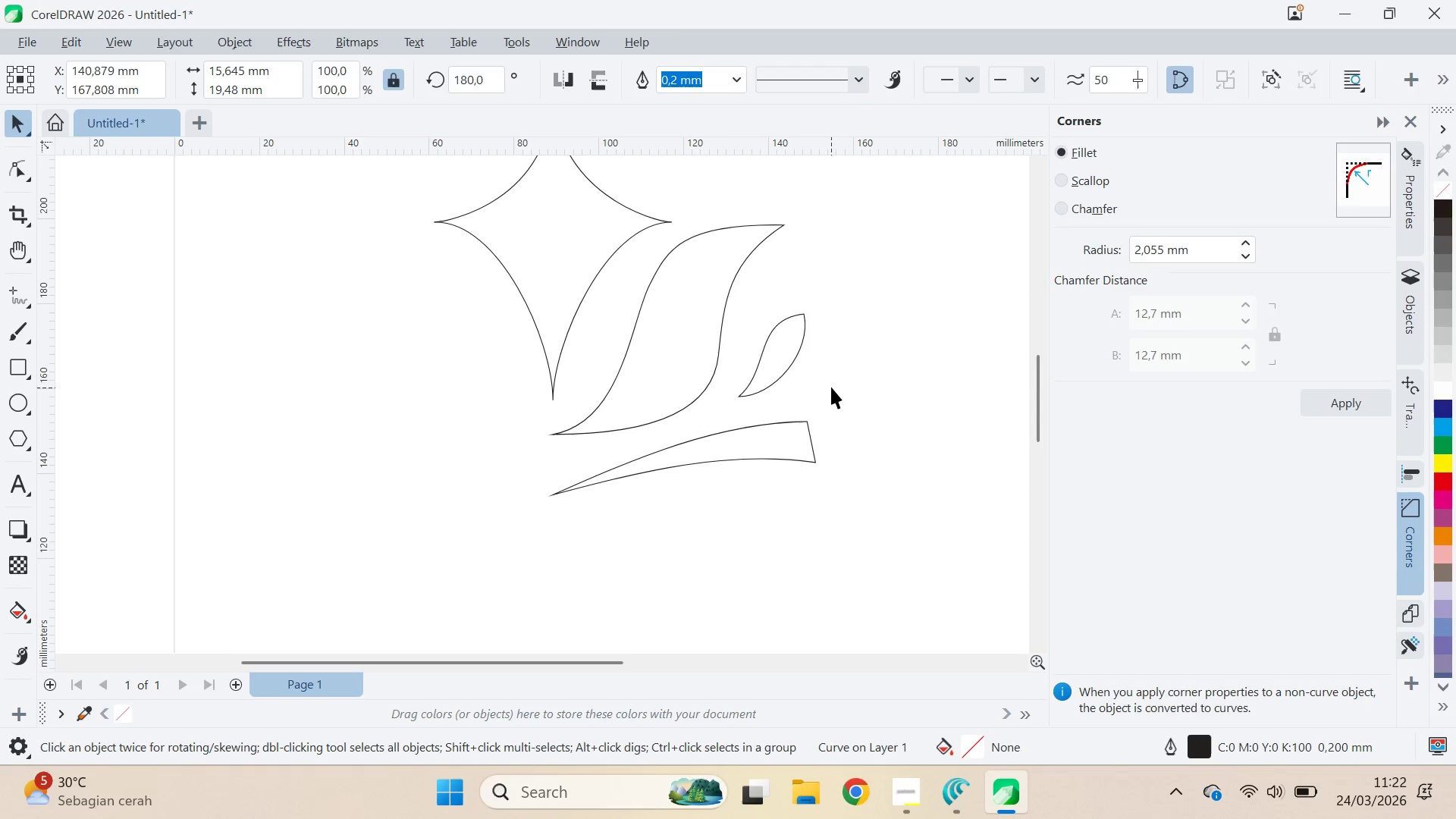 
left_click_drag(start_coordinate=[831, 388], to_coordinate=[825, 378])
 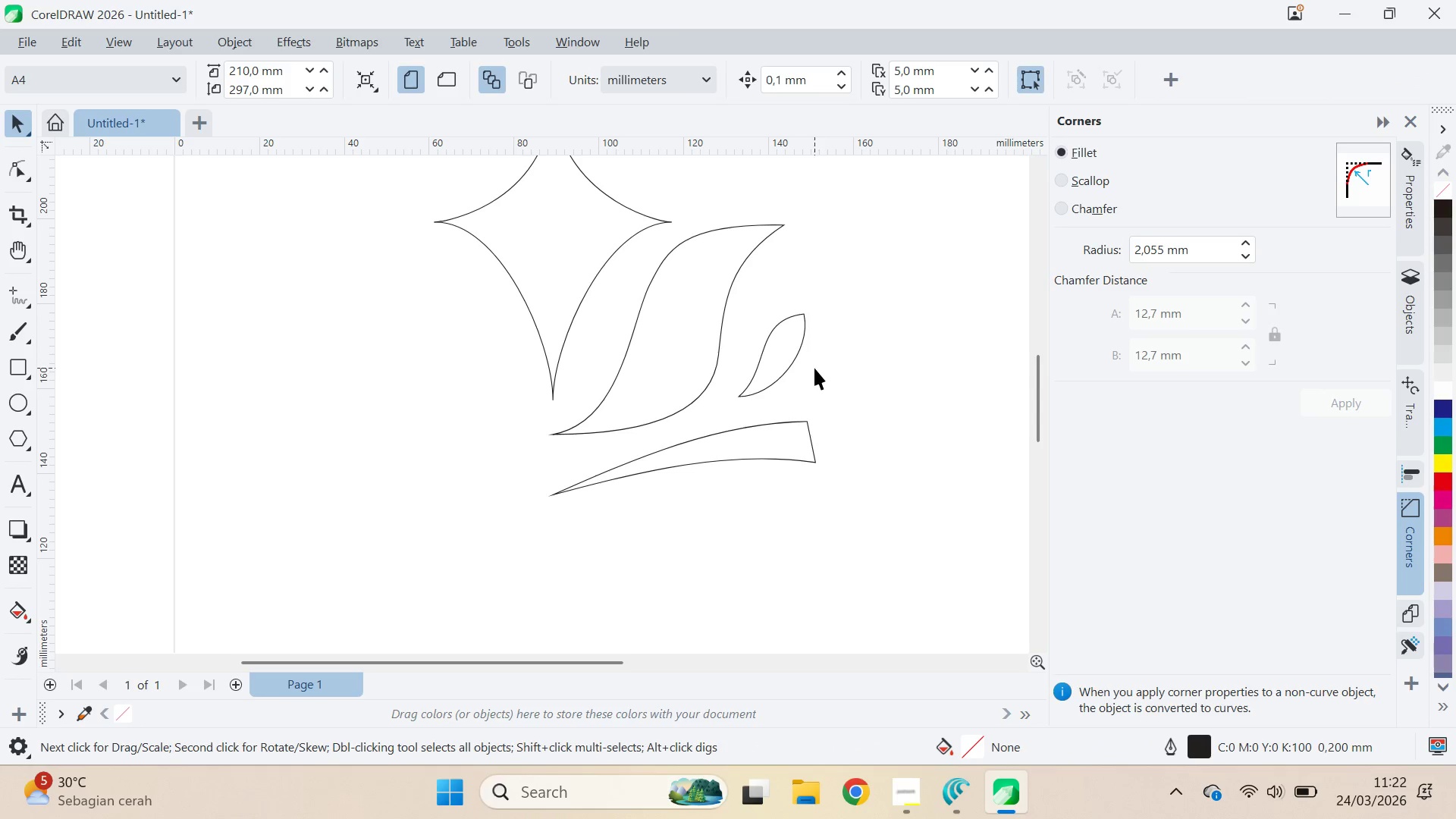 
key(Control+Z)
 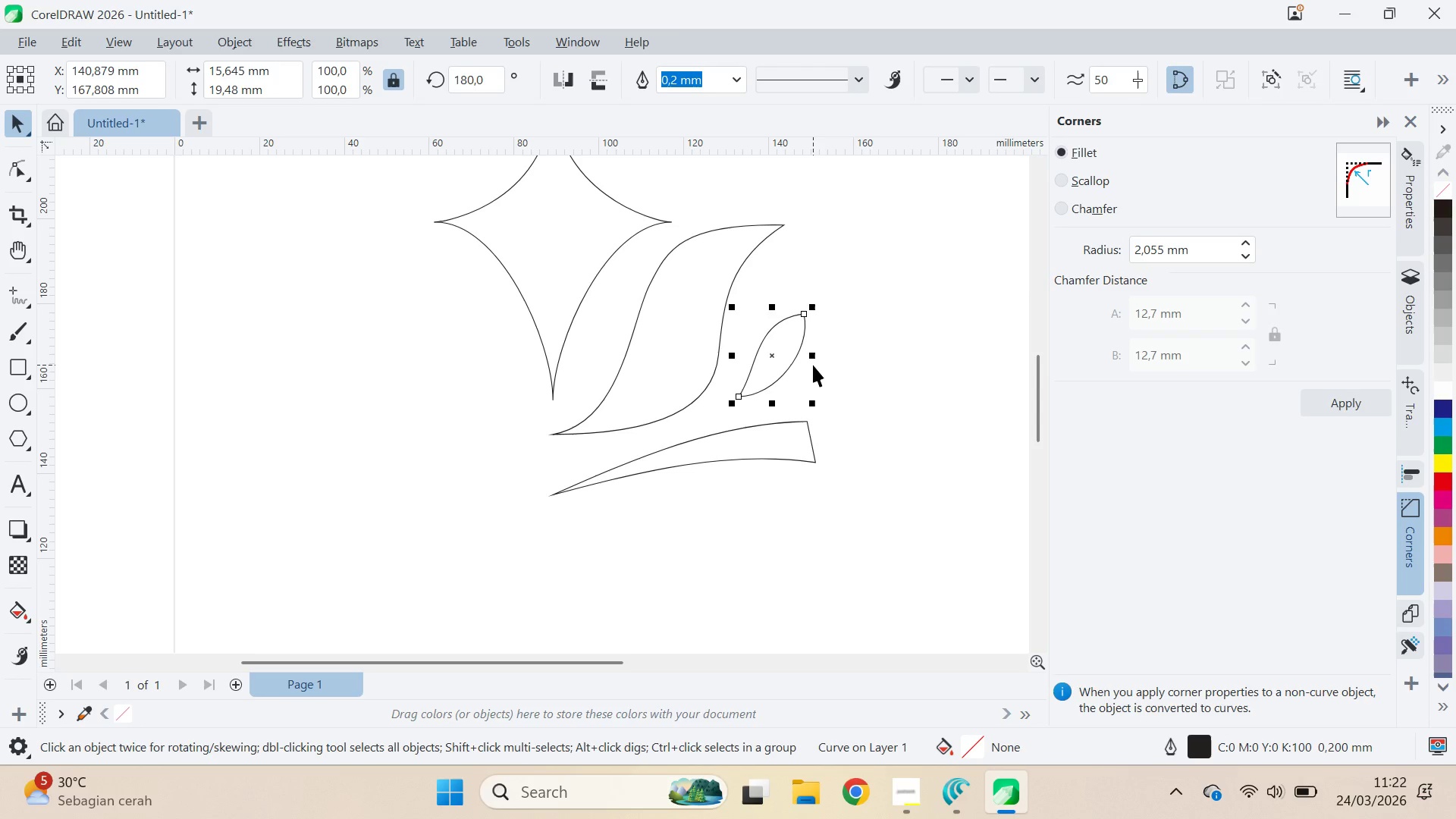 
key(Control+Shift+Z)
 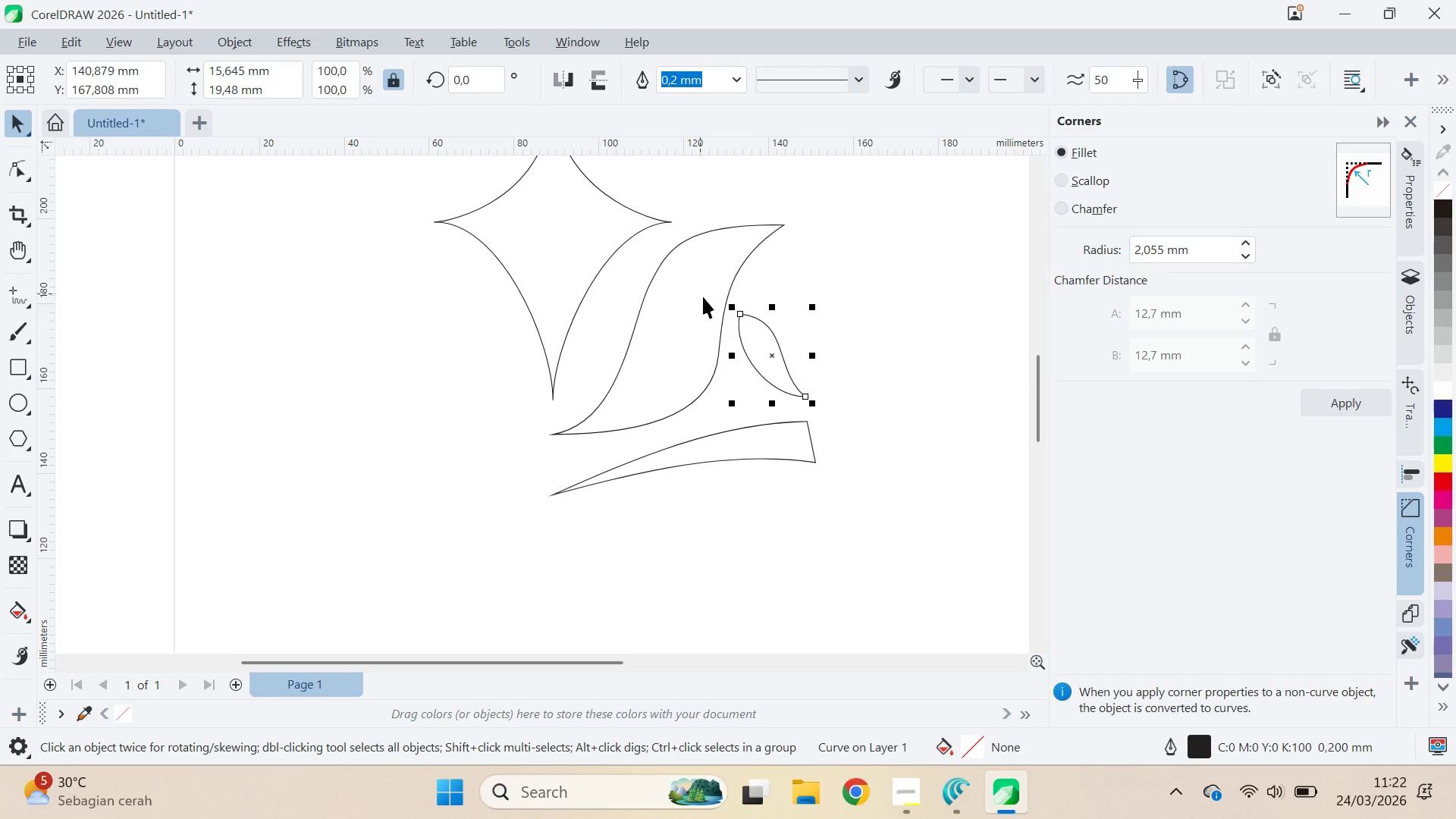 
left_click_drag(start_coordinate=[817, 303], to_coordinate=[689, 305])
 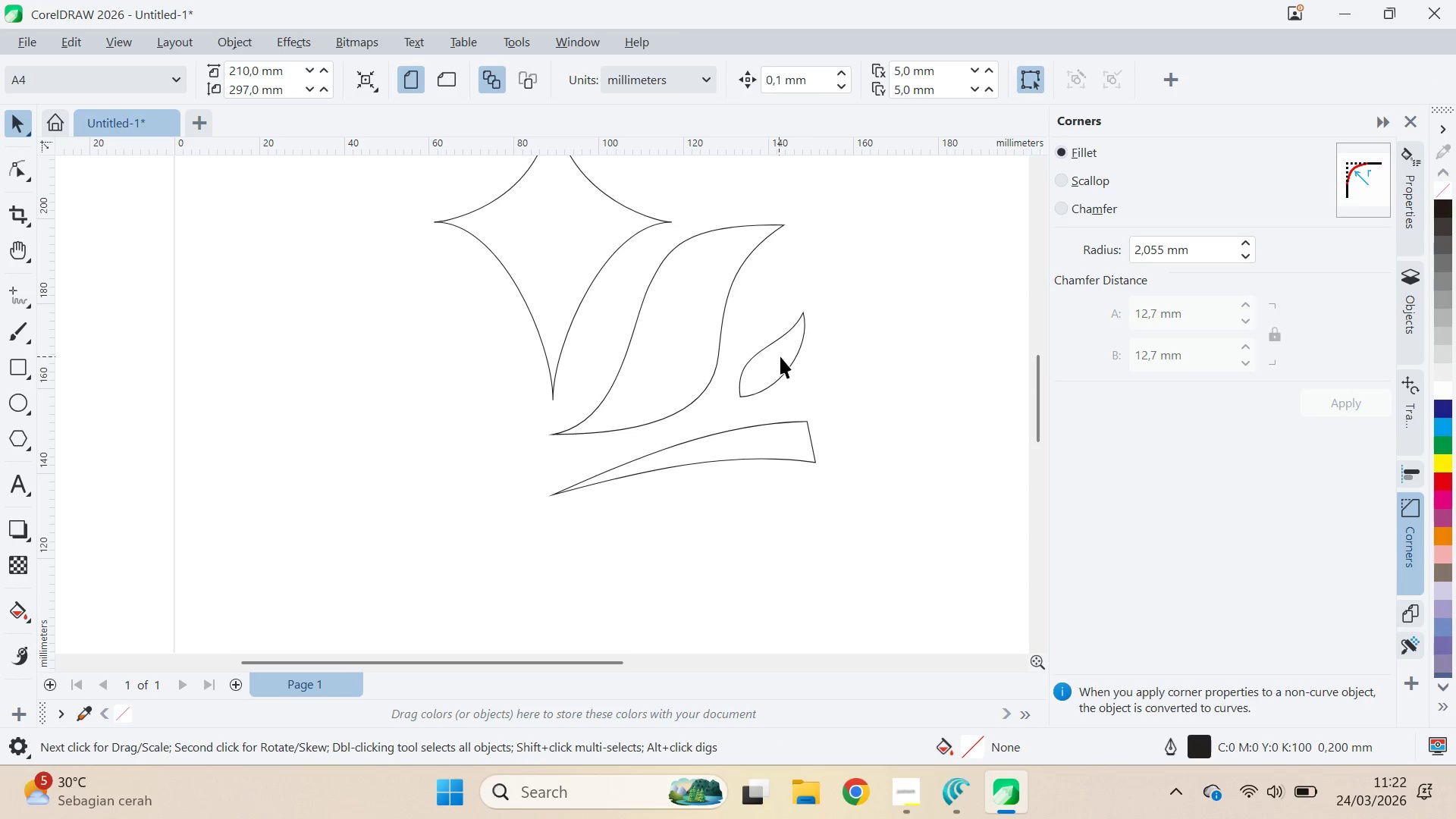 
hold_key(key=ControlLeft, duration=0.83)
 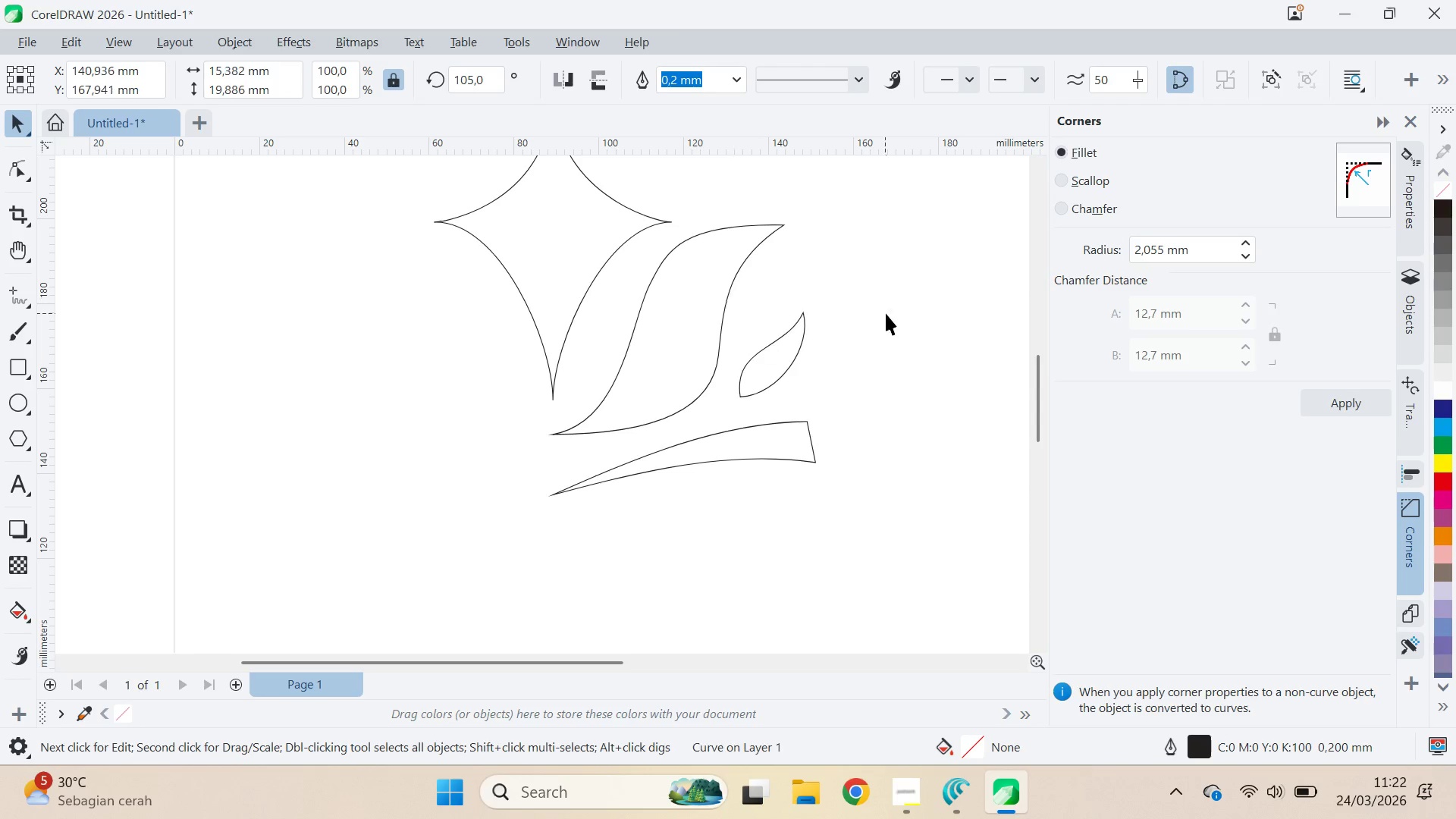 
left_click([885, 313])
 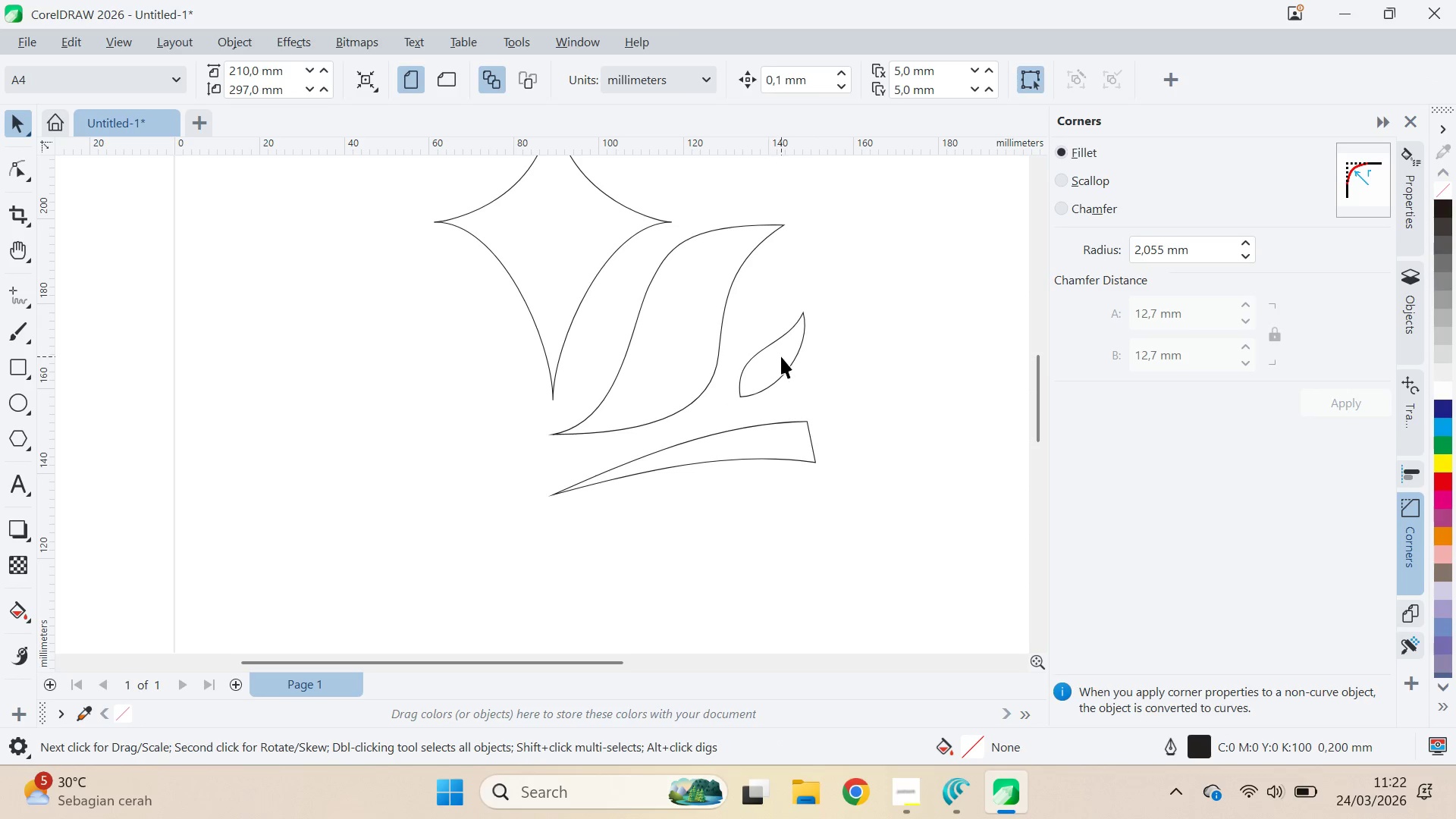 
left_click_drag(start_coordinate=[781, 356], to_coordinate=[777, 348])
 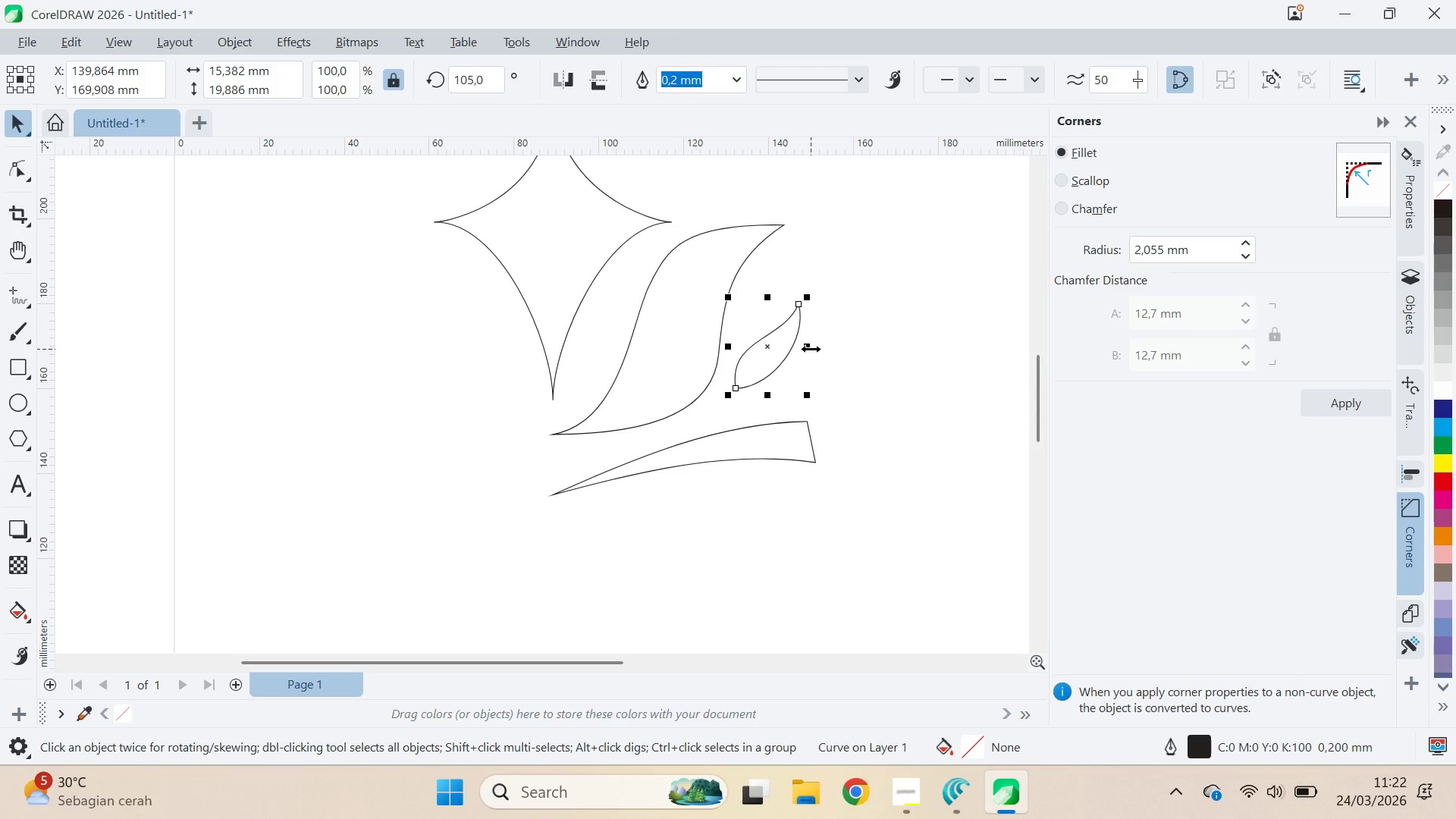 
key(A)
 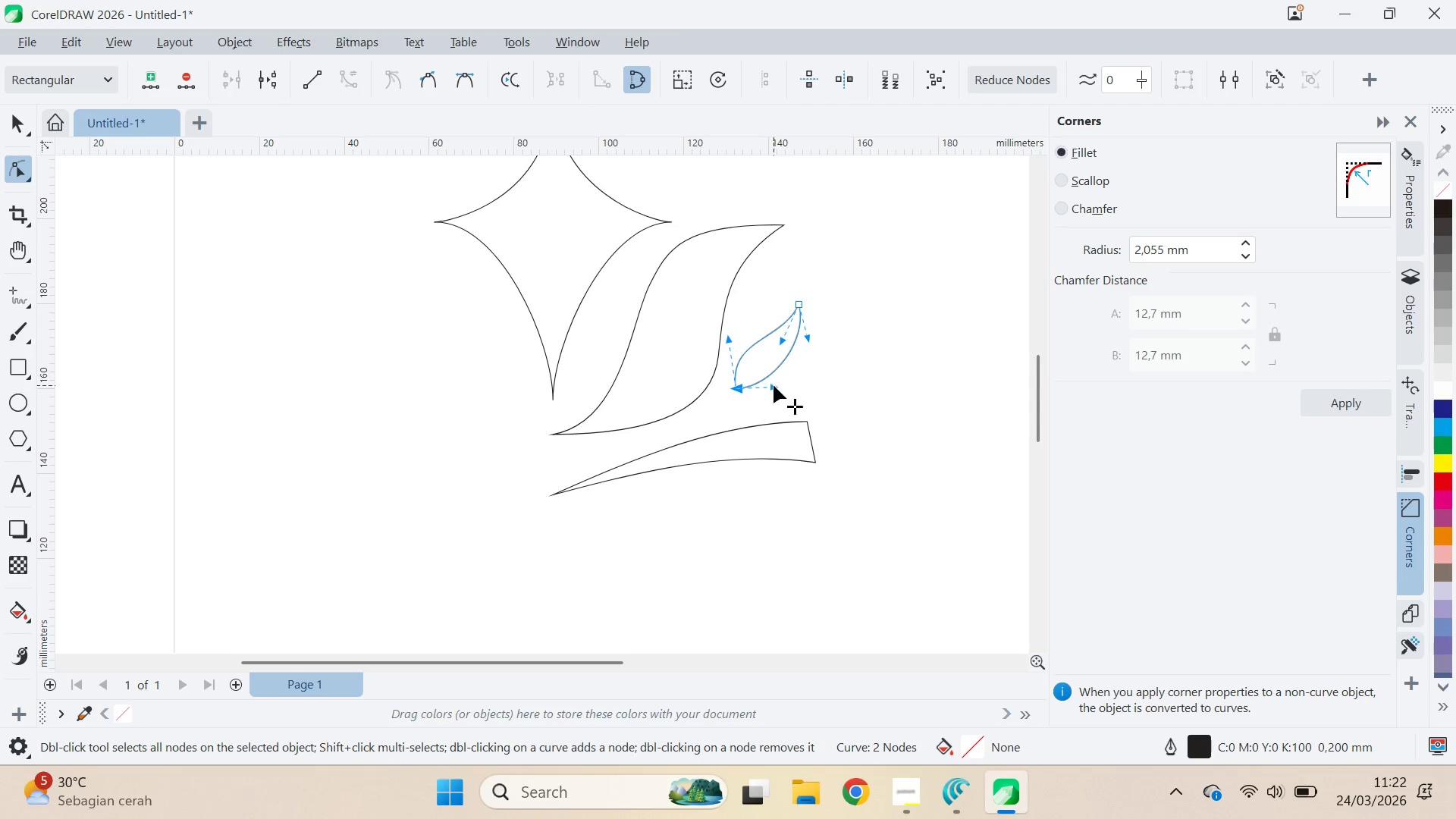 
left_click_drag(start_coordinate=[773, 385], to_coordinate=[786, 386])
 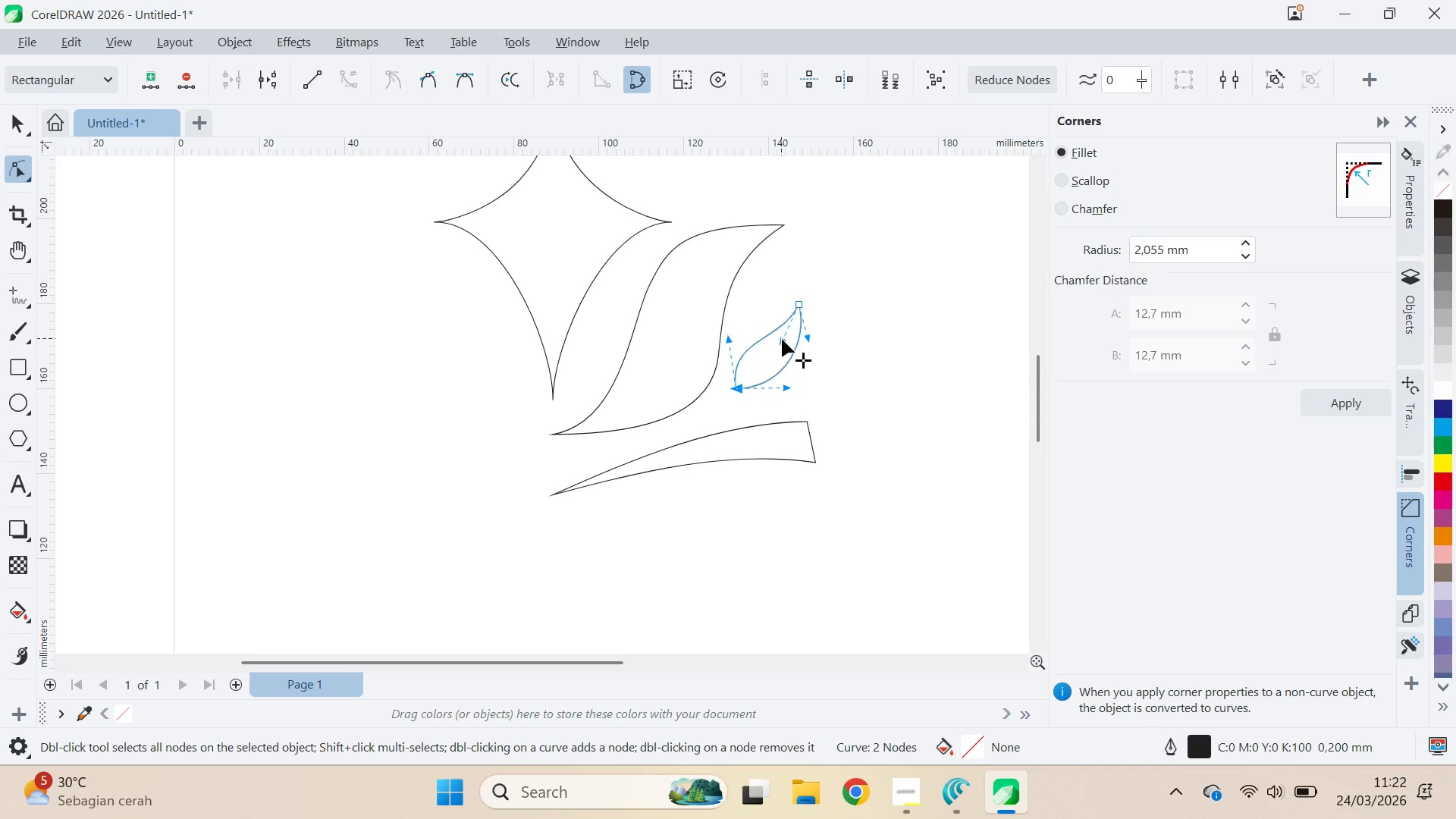 
key(Shift+ShiftLeft)
 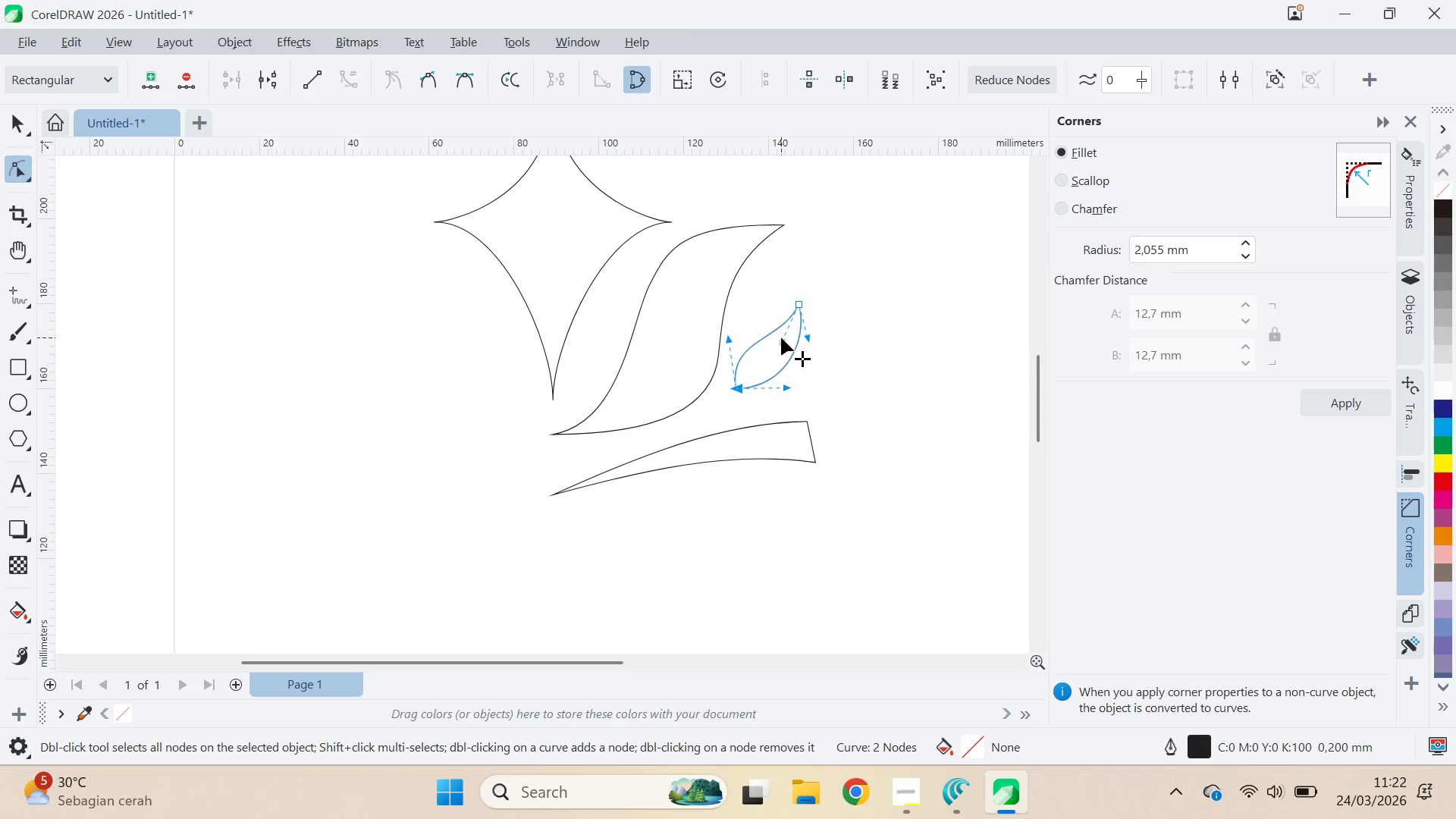 
left_click_drag(start_coordinate=[782, 339], to_coordinate=[776, 334])
 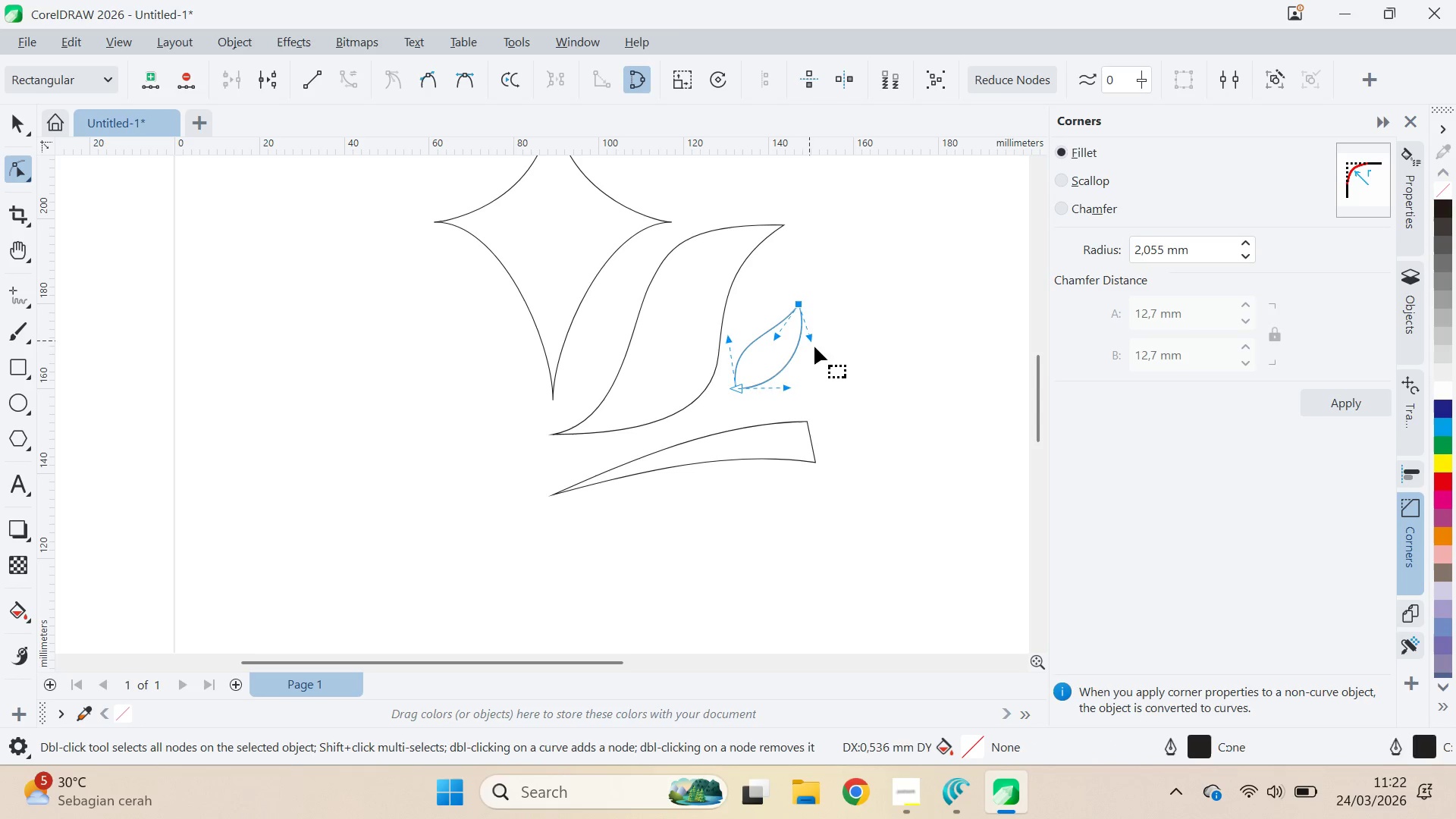 
key(V)
 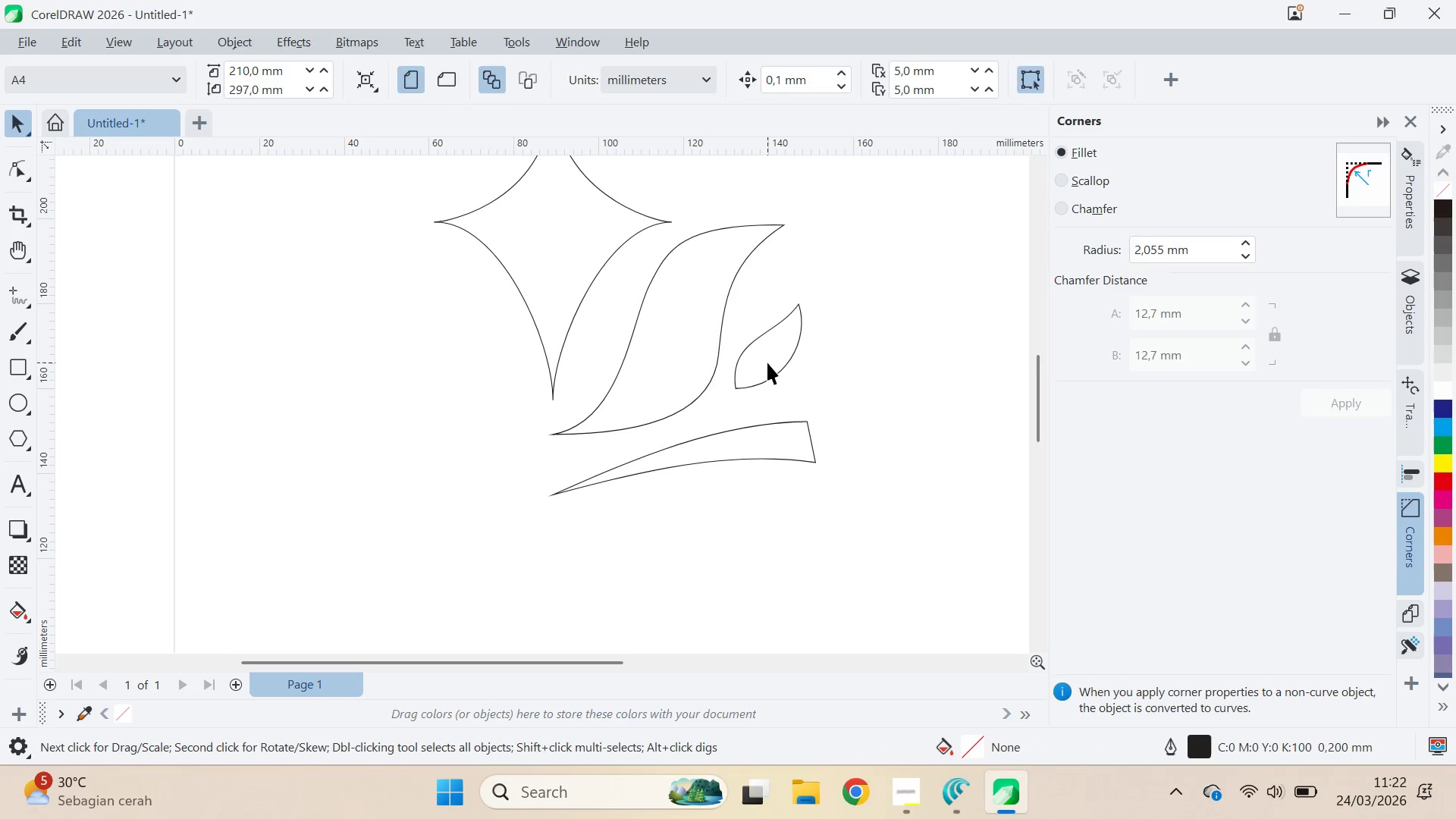 
left_click_drag(start_coordinate=[767, 362], to_coordinate=[777, 368])
 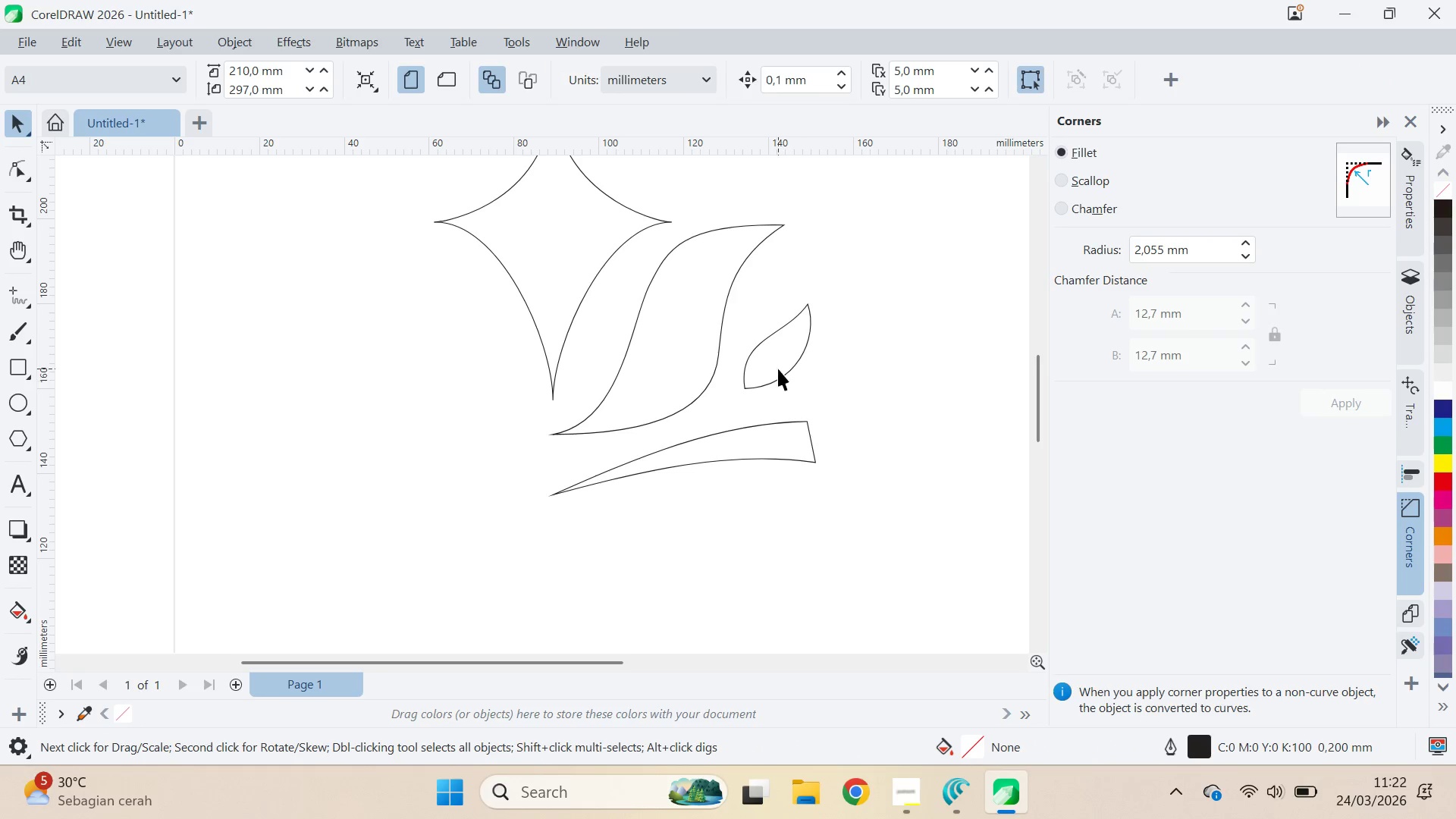 
hold_key(key=ShiftLeft, duration=0.86)
 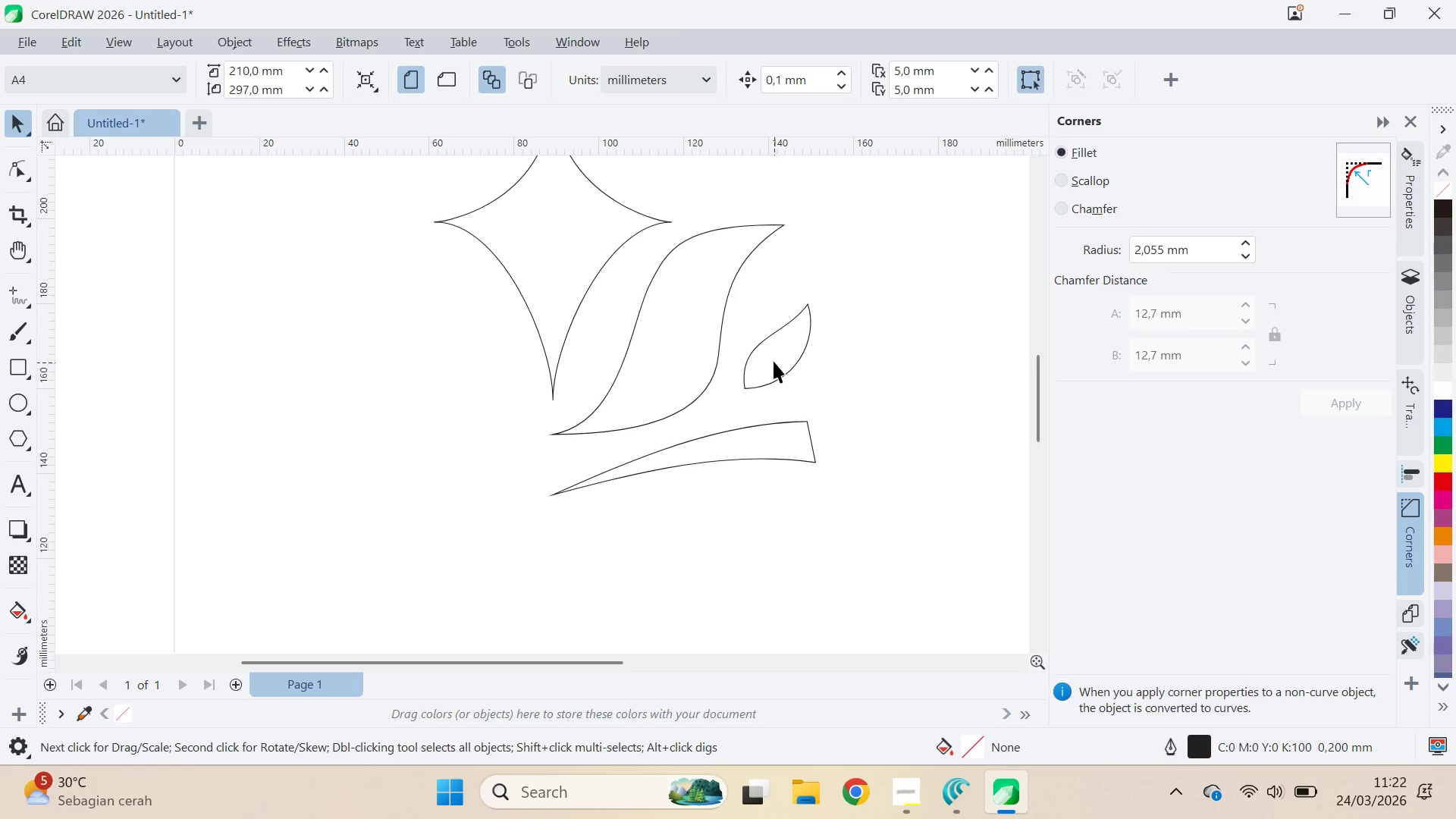 
left_click_drag(start_coordinate=[774, 359], to_coordinate=[774, 367])
 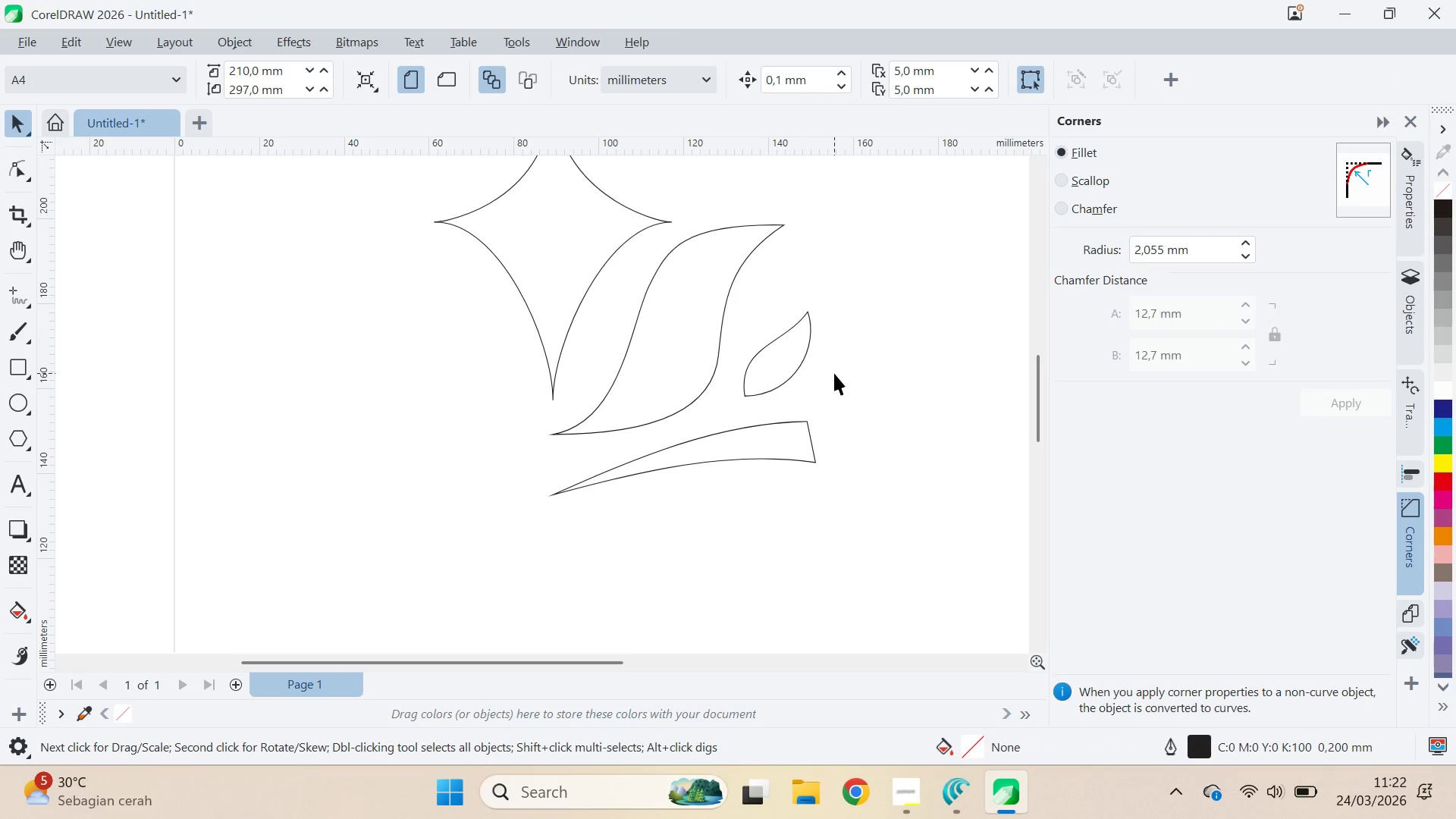 
hold_key(key=ShiftLeft, duration=1.5)
 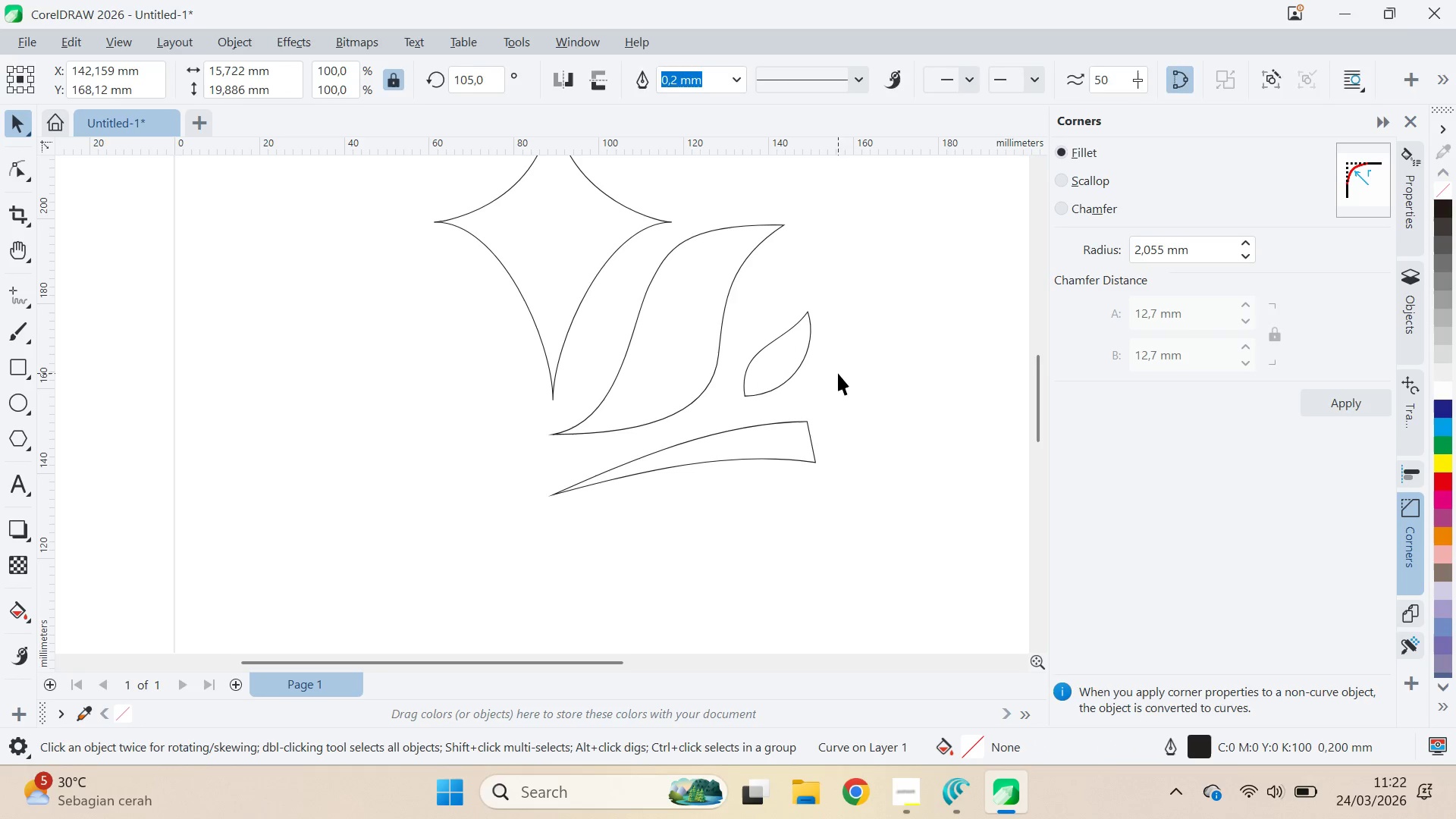 
hold_key(key=ShiftLeft, duration=0.34)
 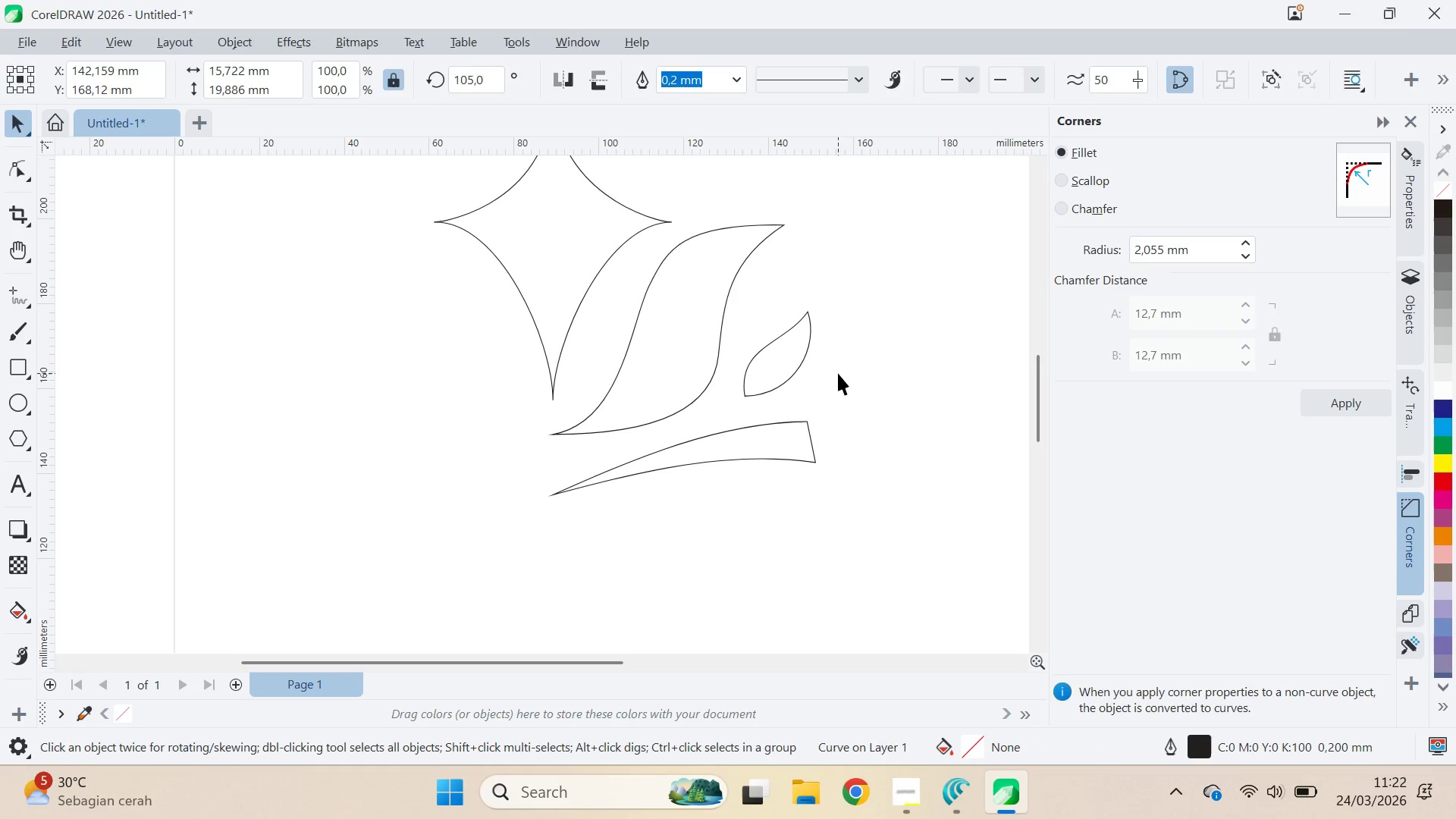 
left_click([838, 373])
 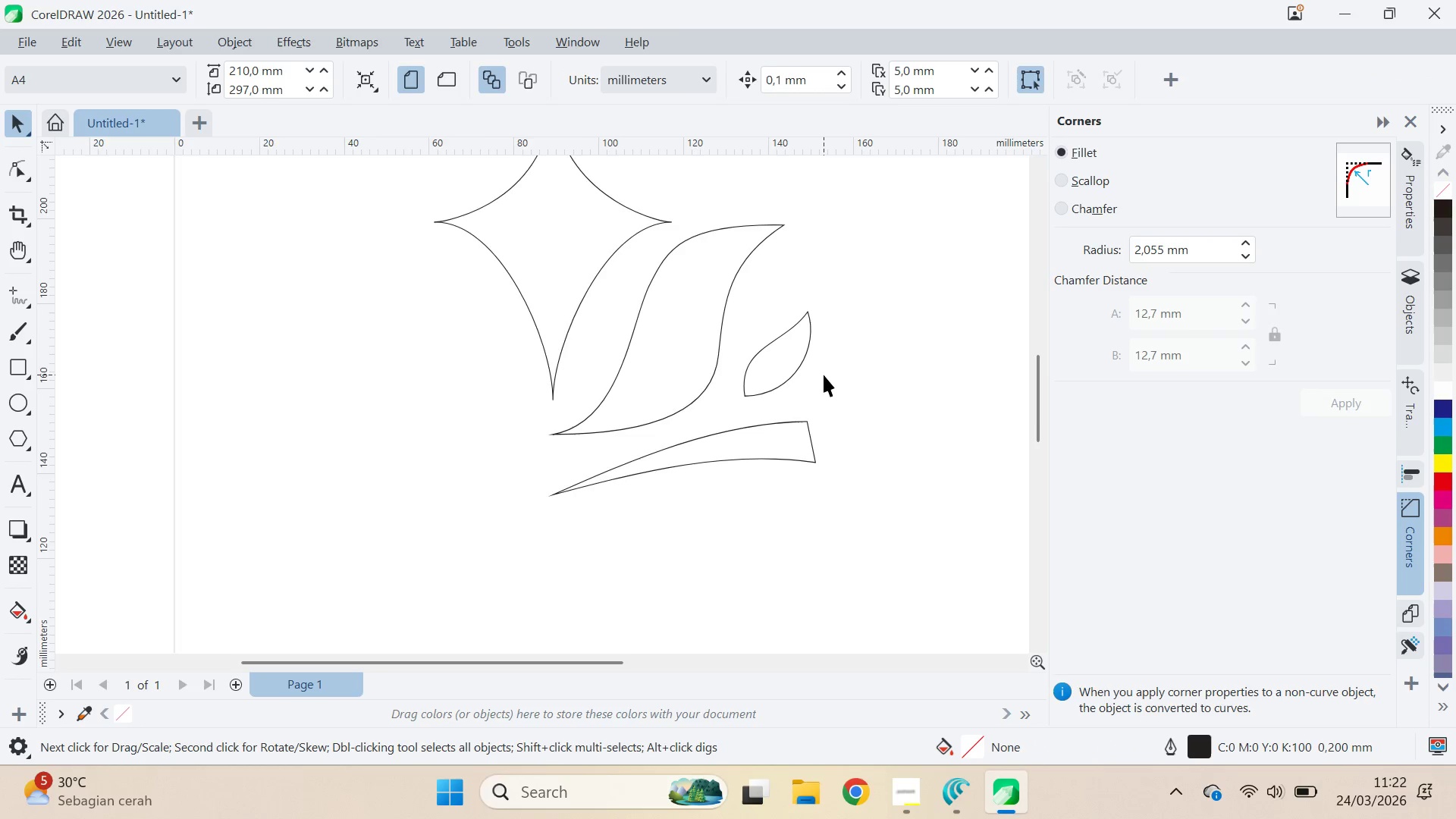 
scroll: coordinate [830, 372], scroll_direction: down, amount: 4.0
 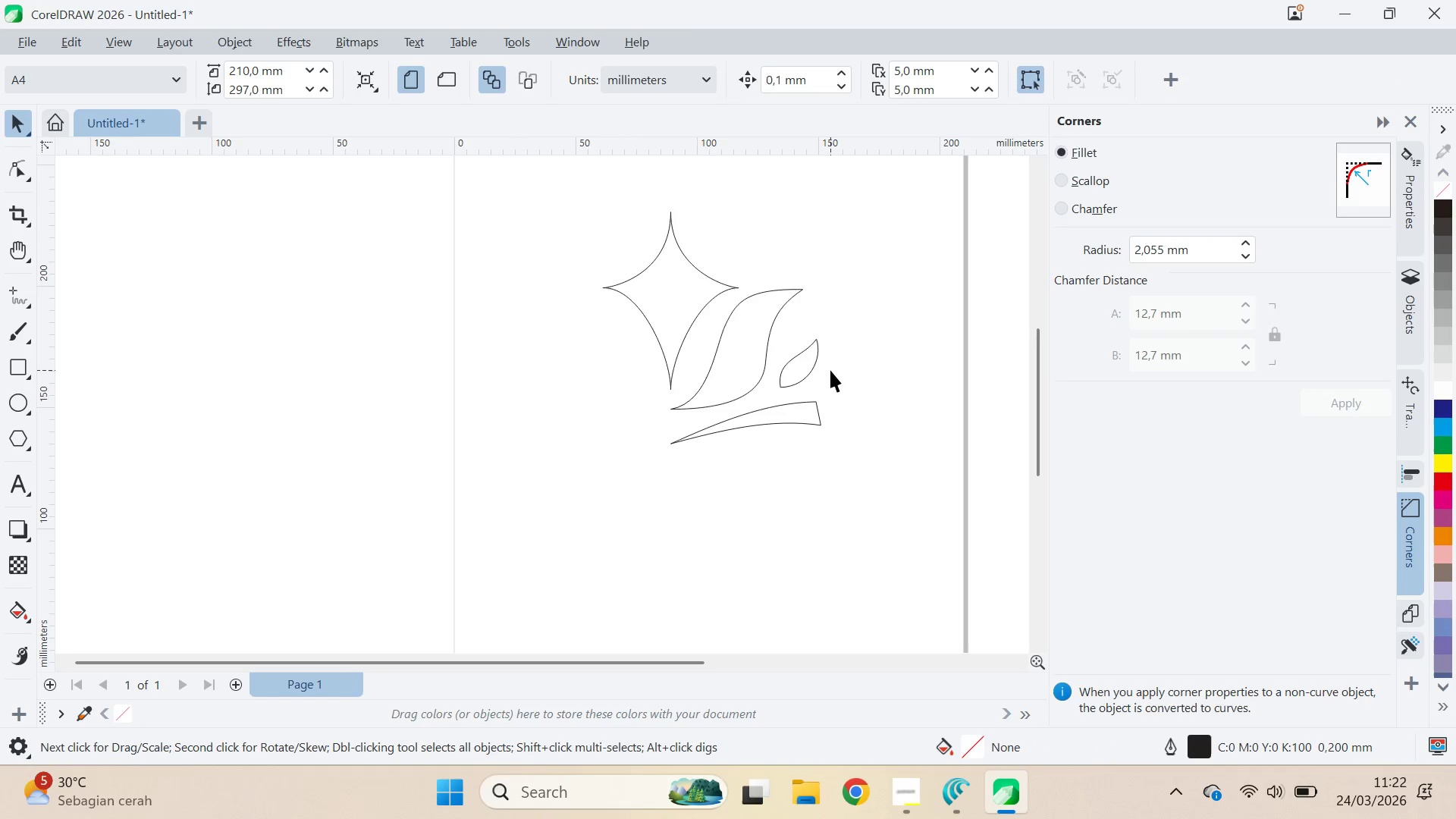 
scroll: coordinate [832, 366], scroll_direction: up, amount: 4.0
 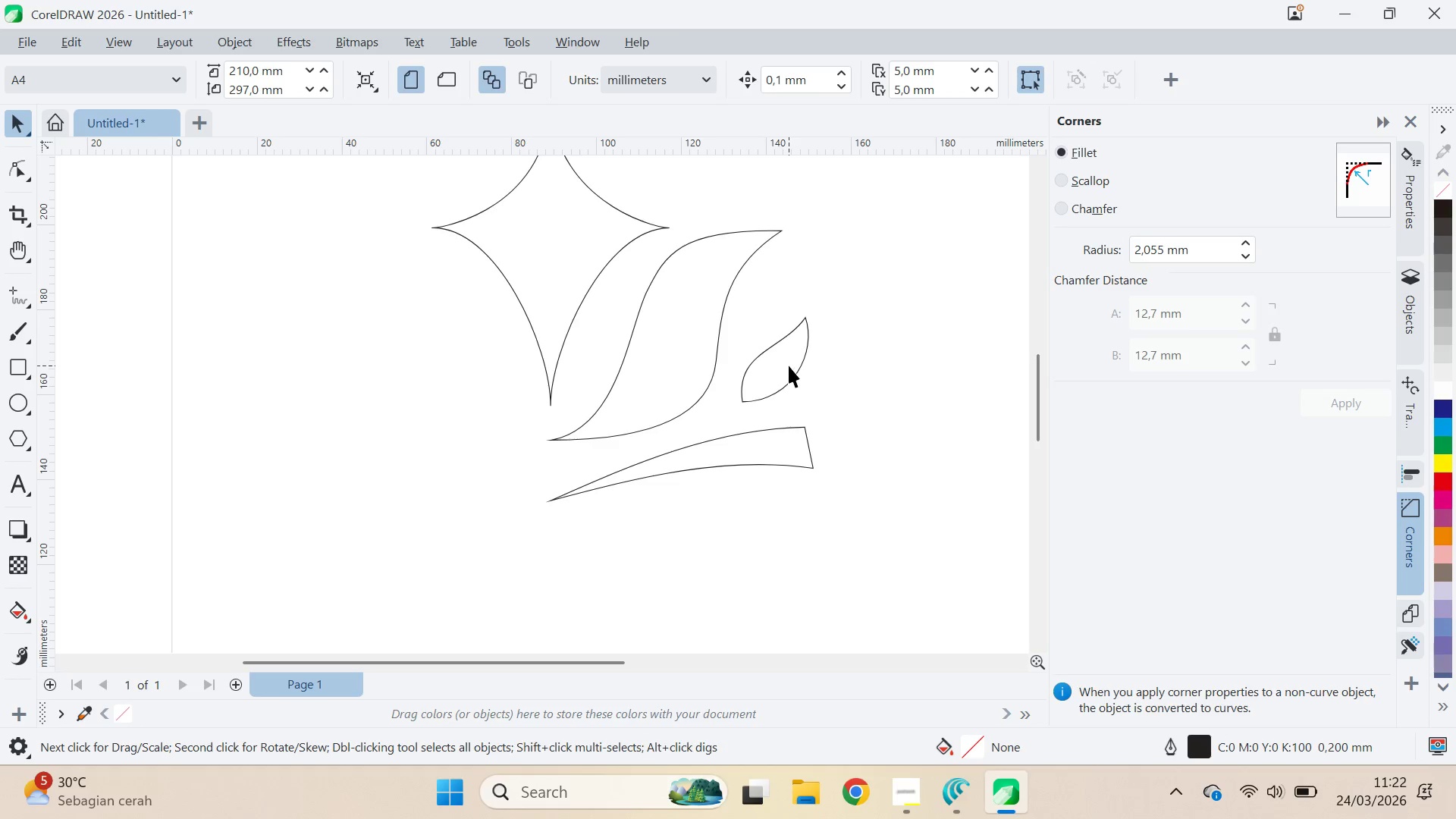 
scroll: coordinate [789, 357], scroll_direction: none, amount: 0.0
 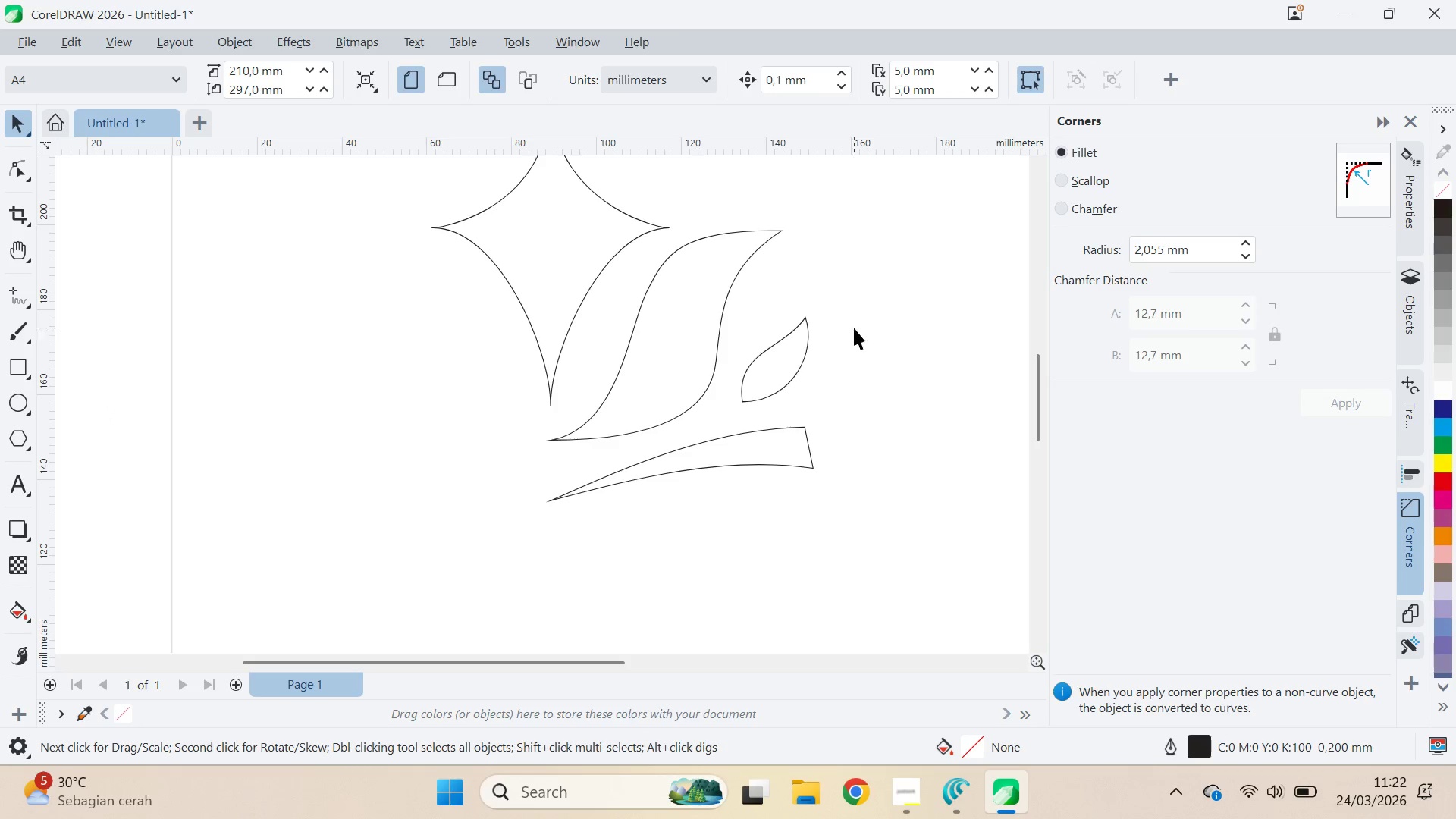 
left_click_drag(start_coordinate=[795, 350], to_coordinate=[783, 299])
 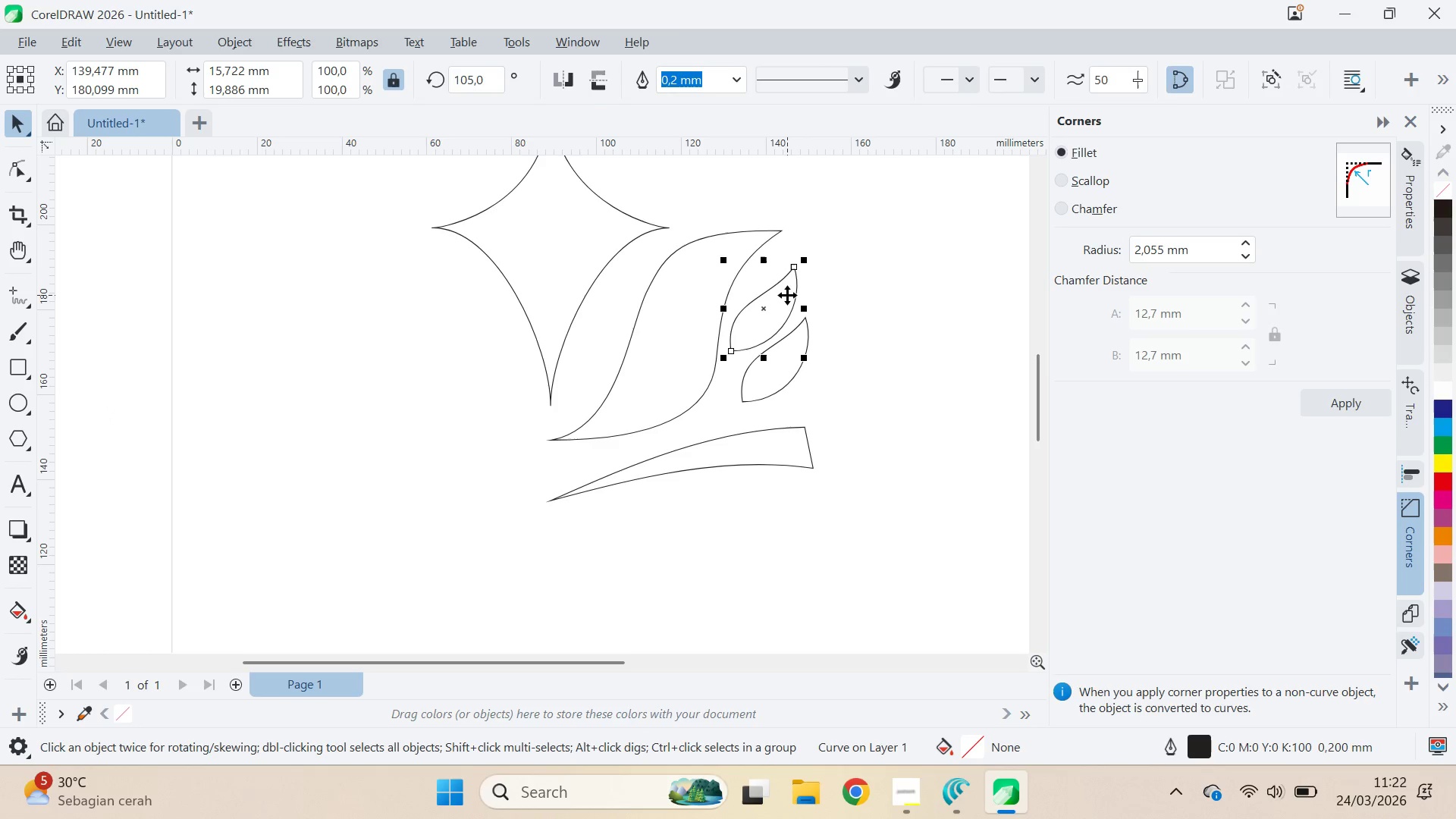 
key(A)
 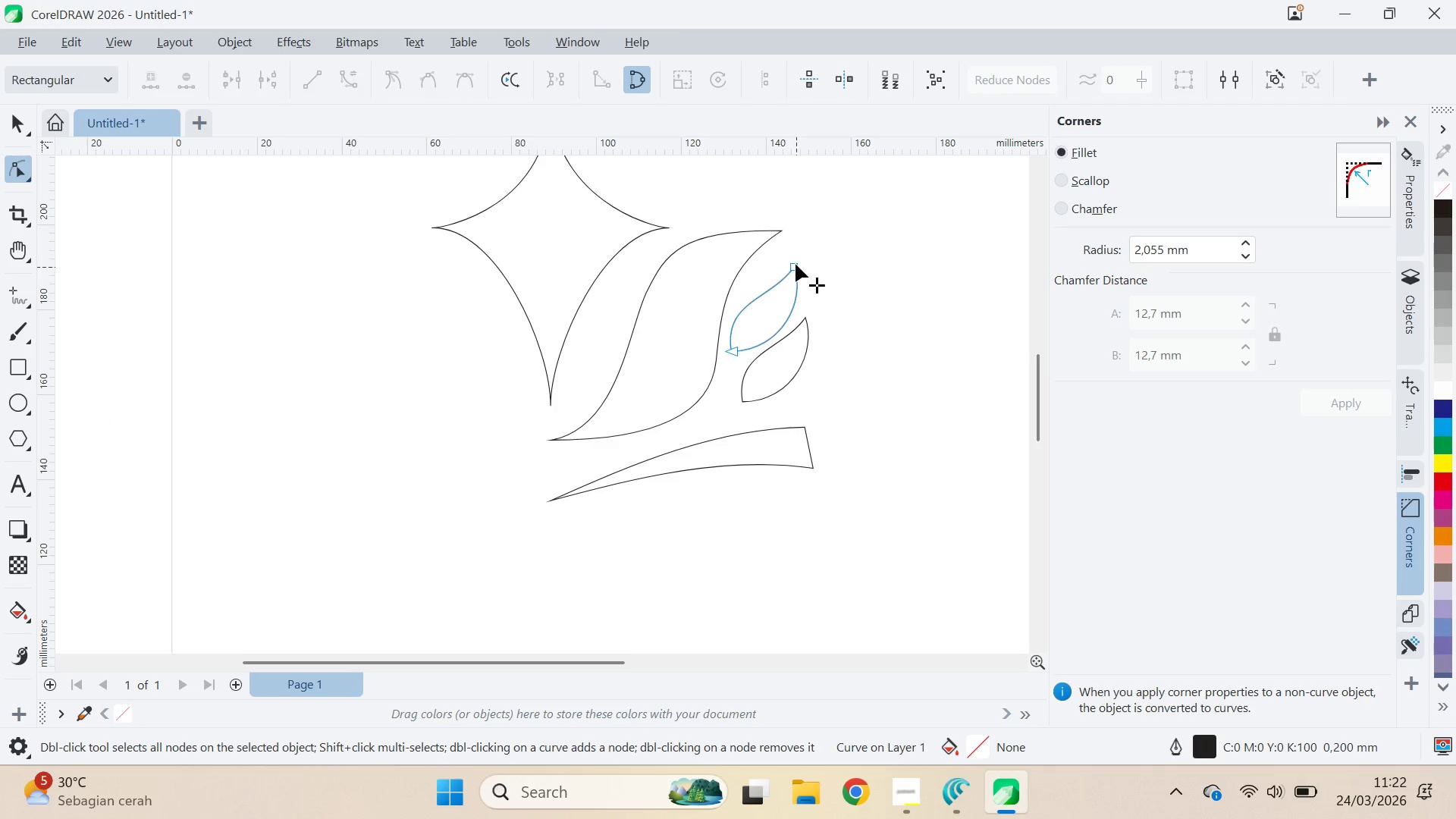 
left_click([795, 264])
 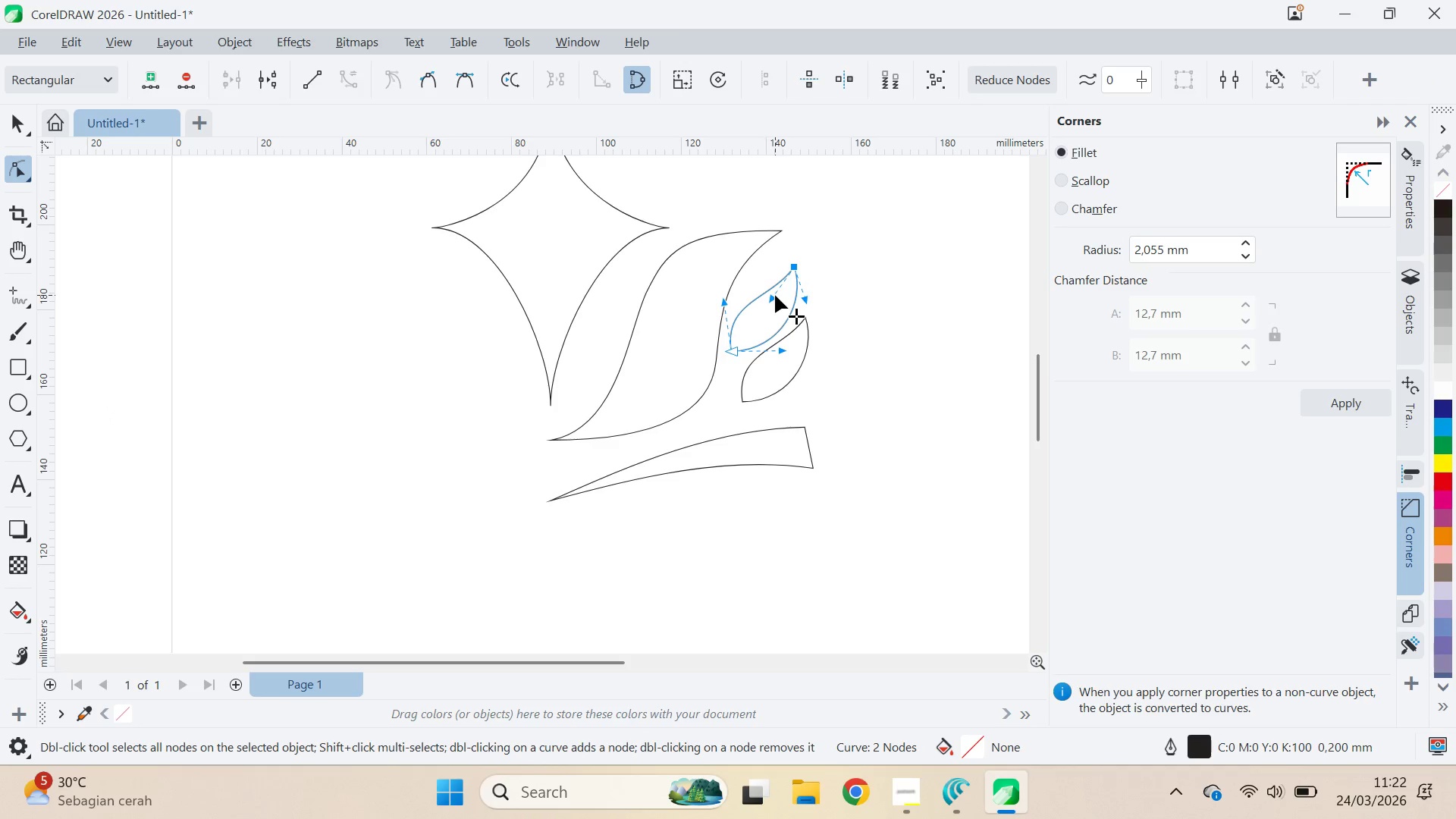 
left_click_drag(start_coordinate=[773, 294], to_coordinate=[765, 277])
 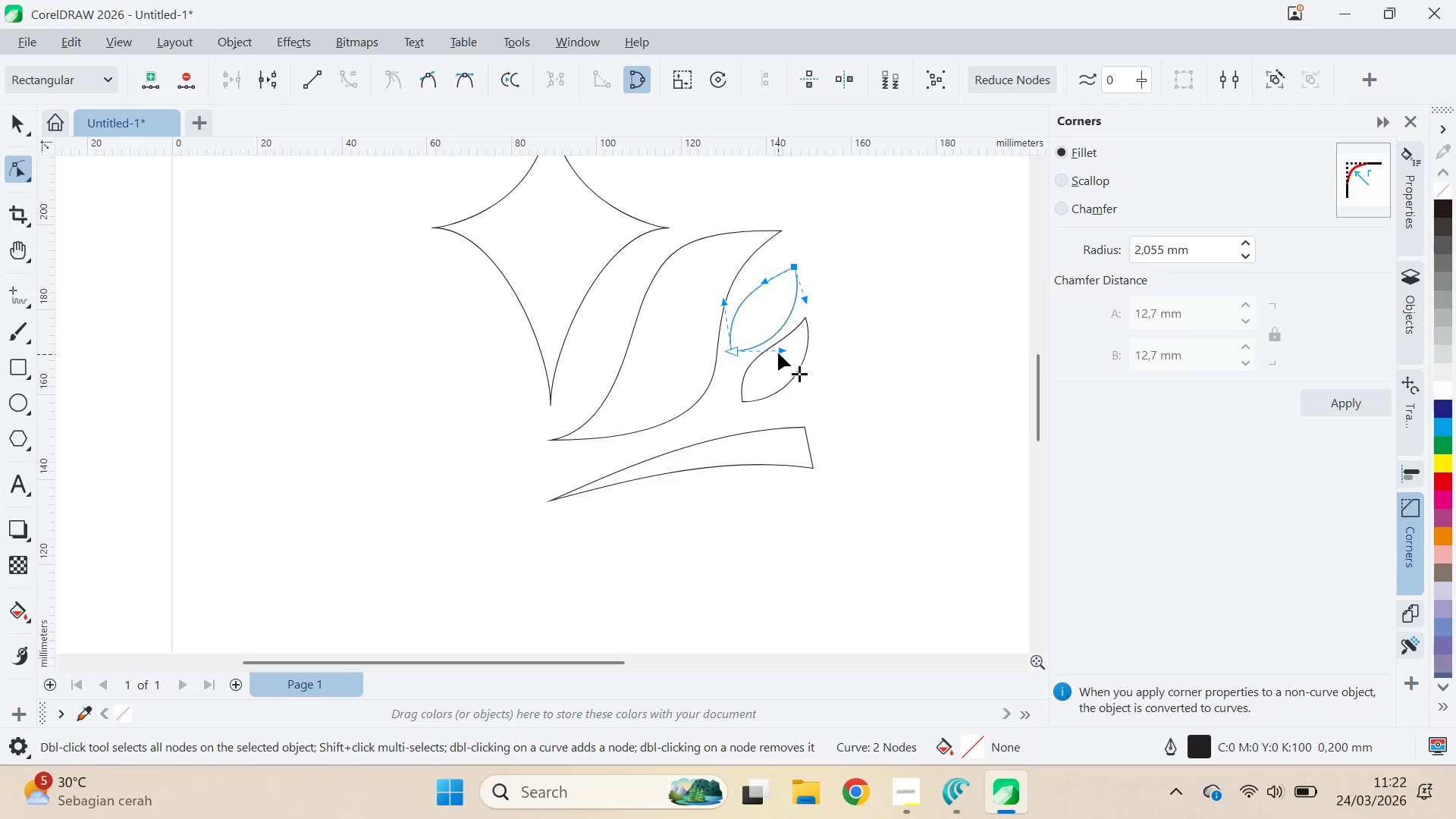 
left_click_drag(start_coordinate=[780, 347], to_coordinate=[775, 338])
 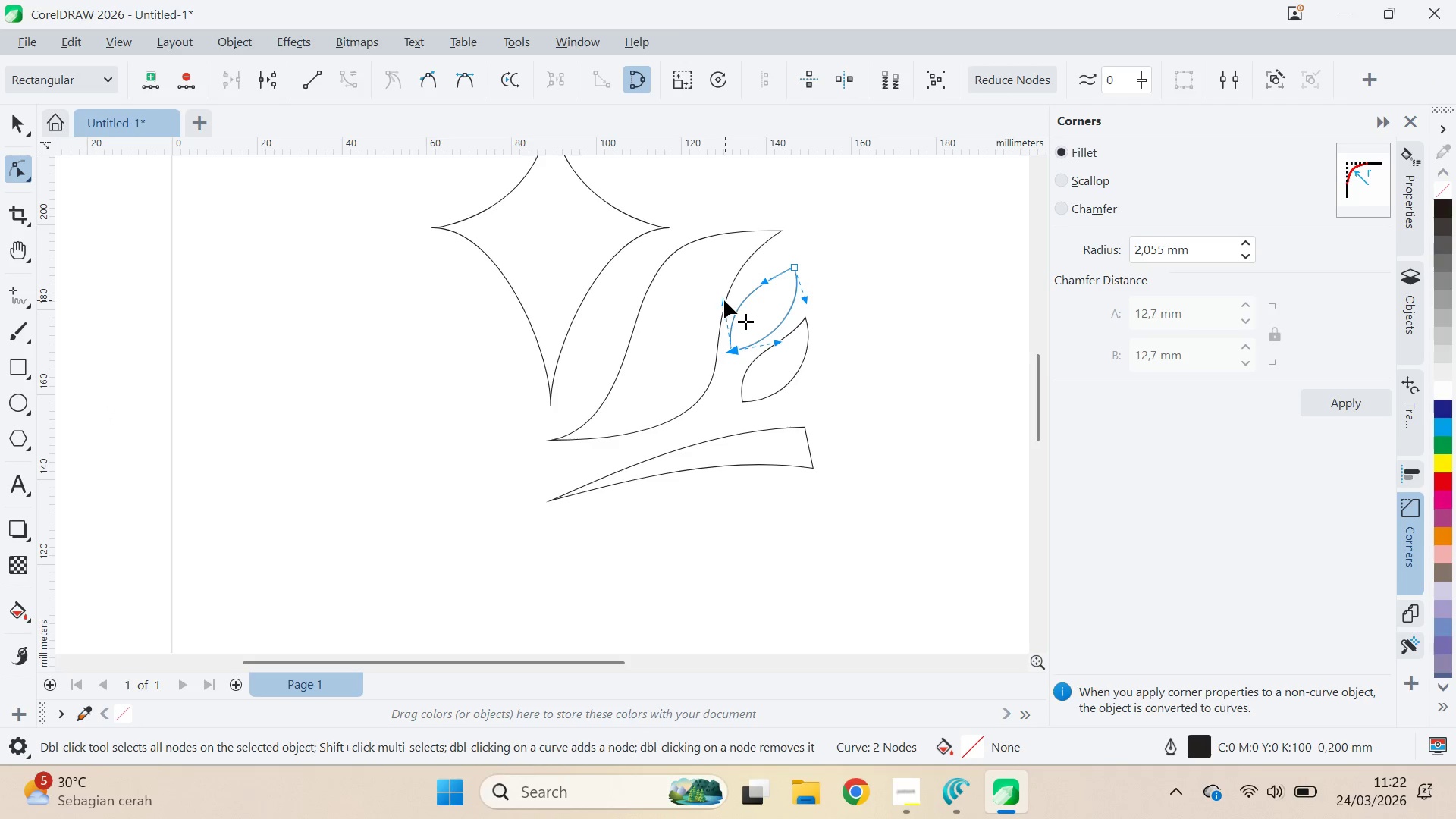 
left_click_drag(start_coordinate=[724, 300], to_coordinate=[730, 303])
 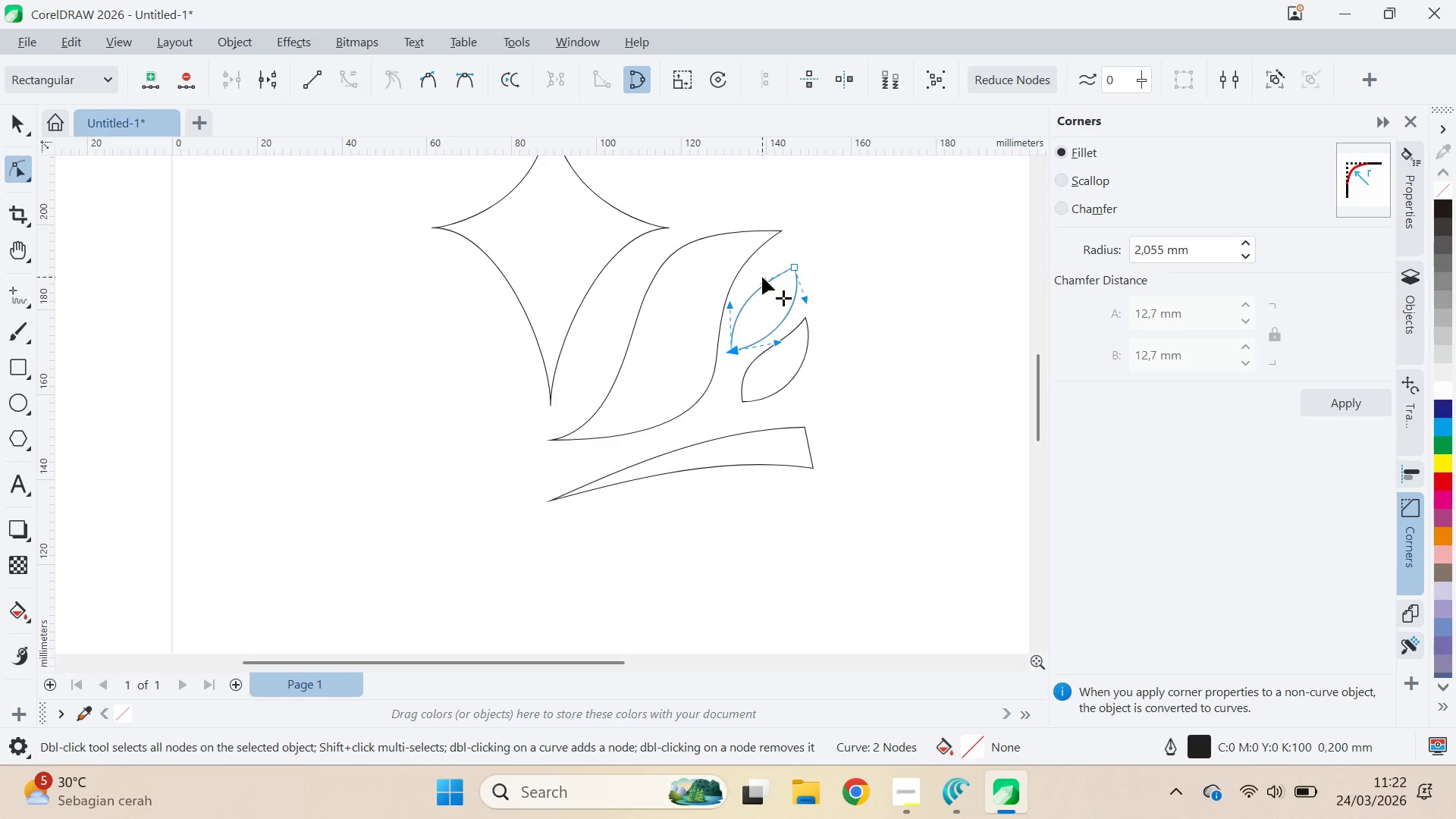 
left_click_drag(start_coordinate=[762, 278], to_coordinate=[755, 270])
 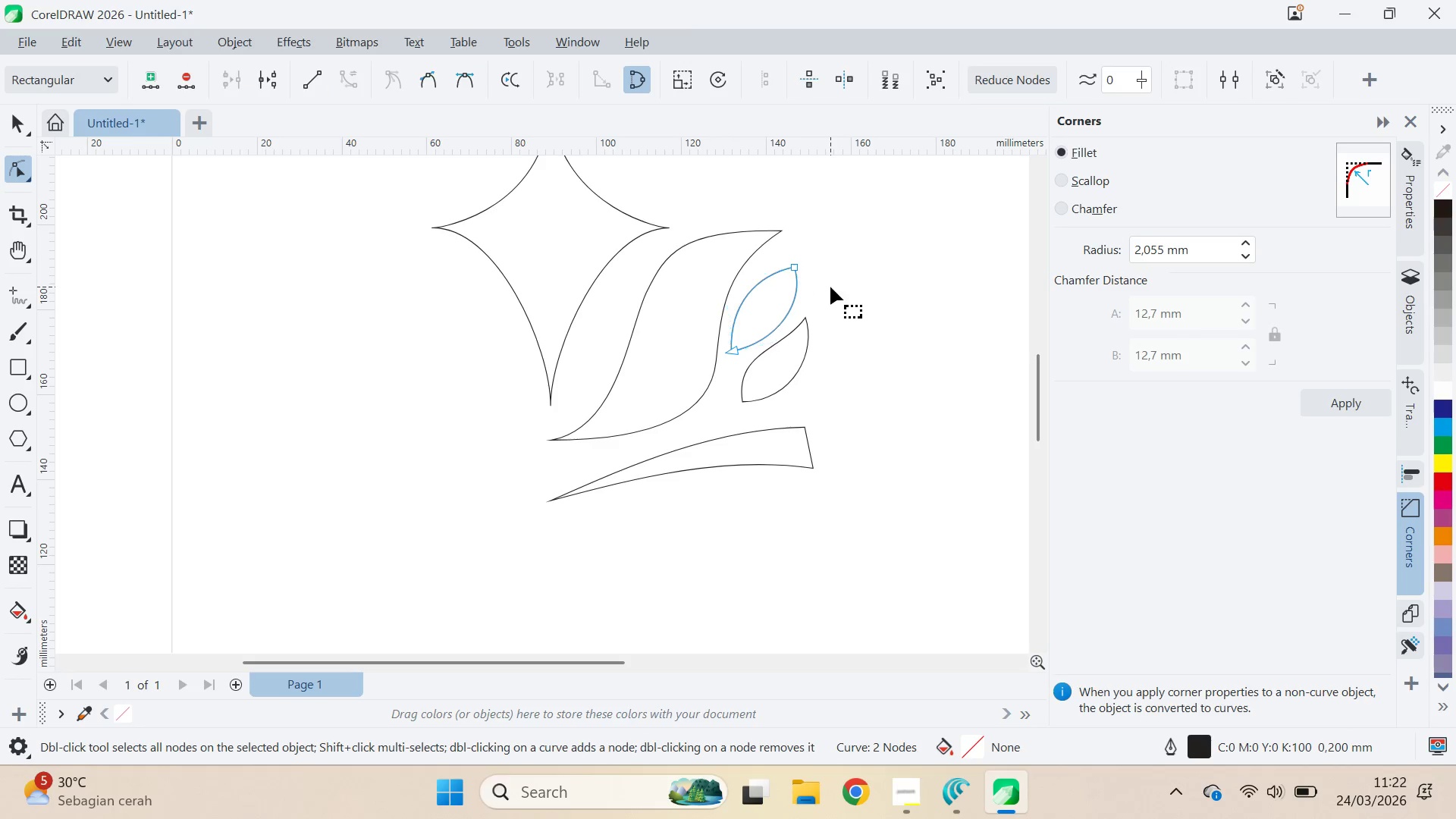 
left_click([830, 287])
 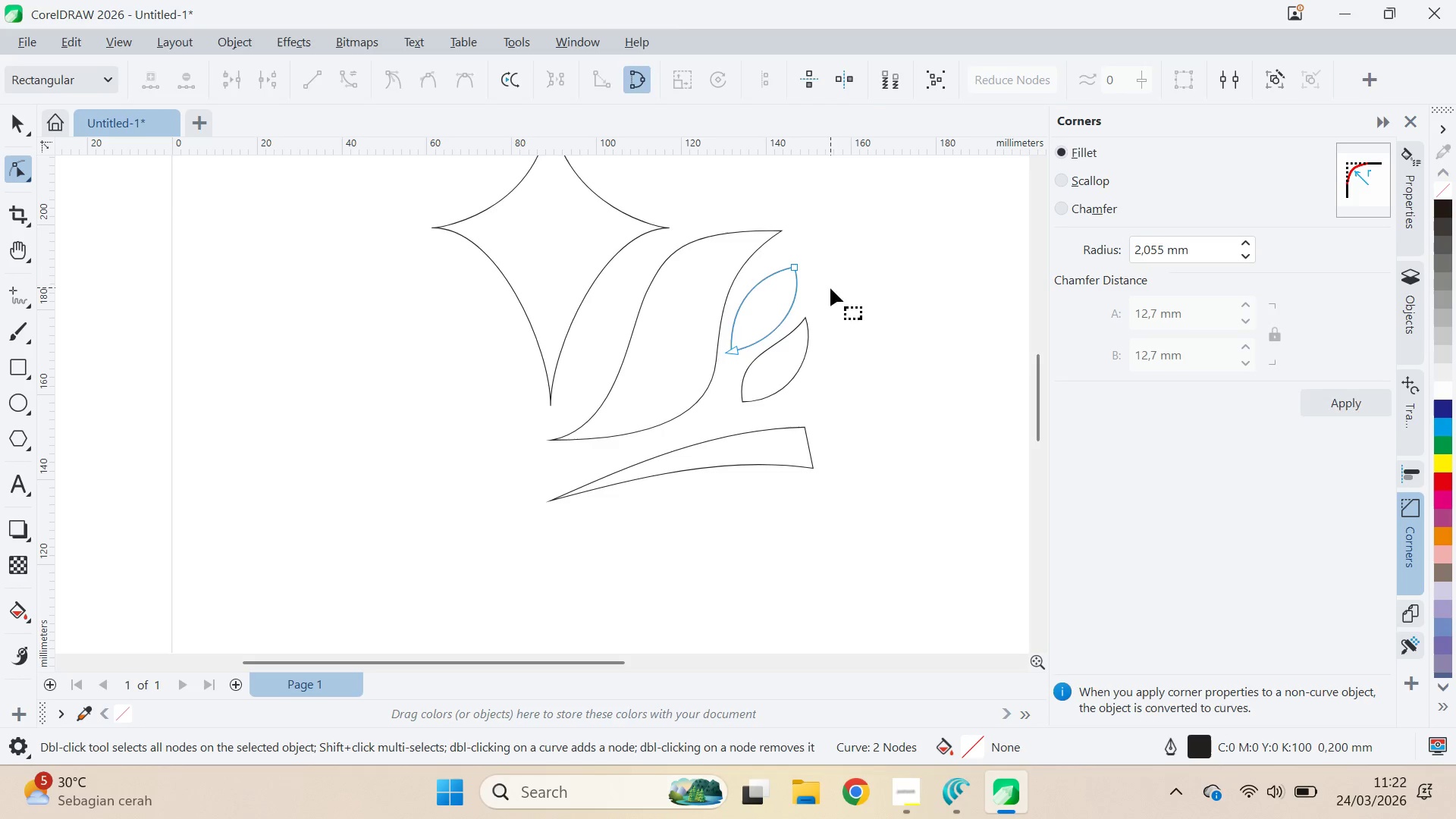 
key(V)
 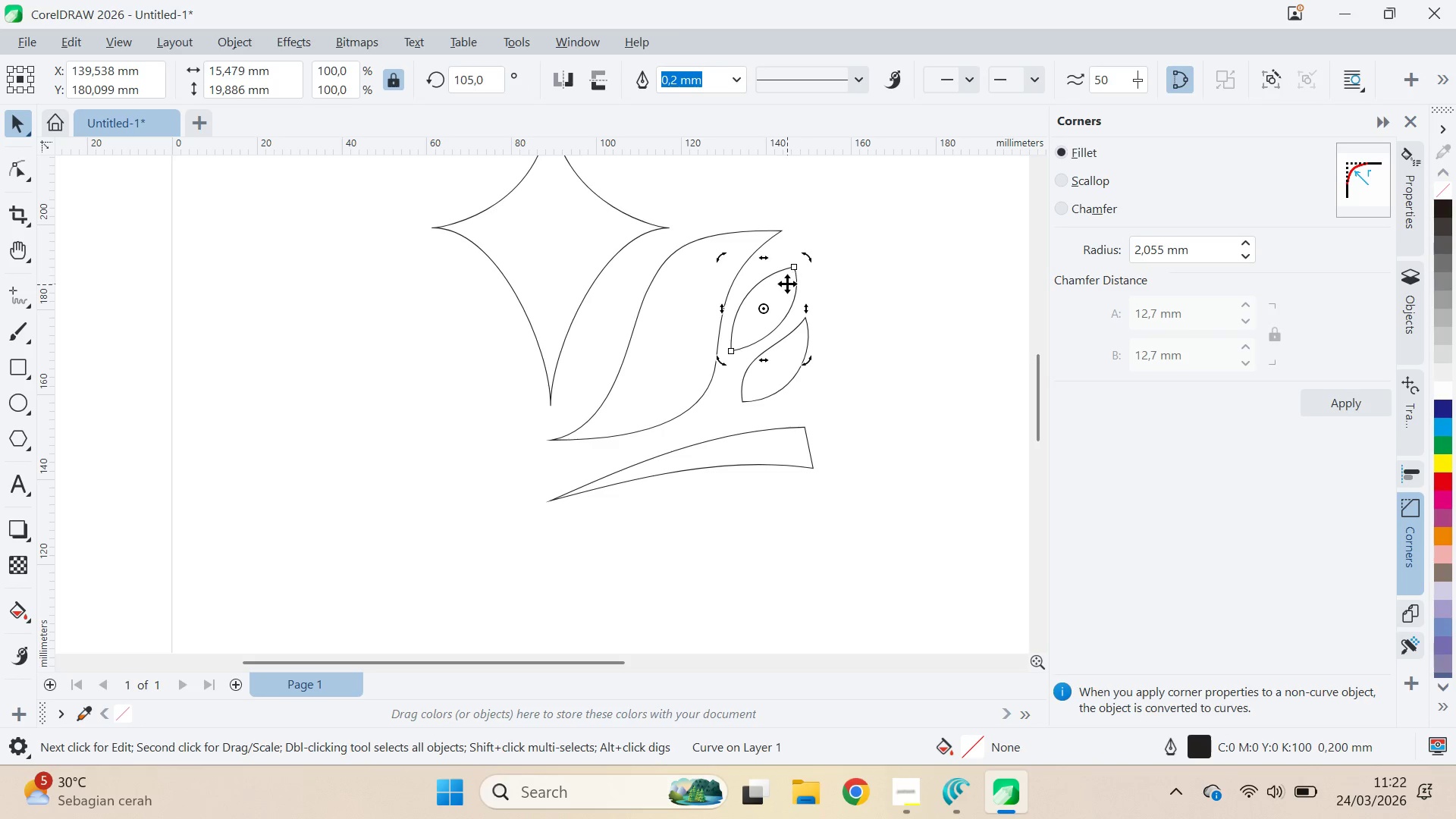 
left_click([792, 281])
 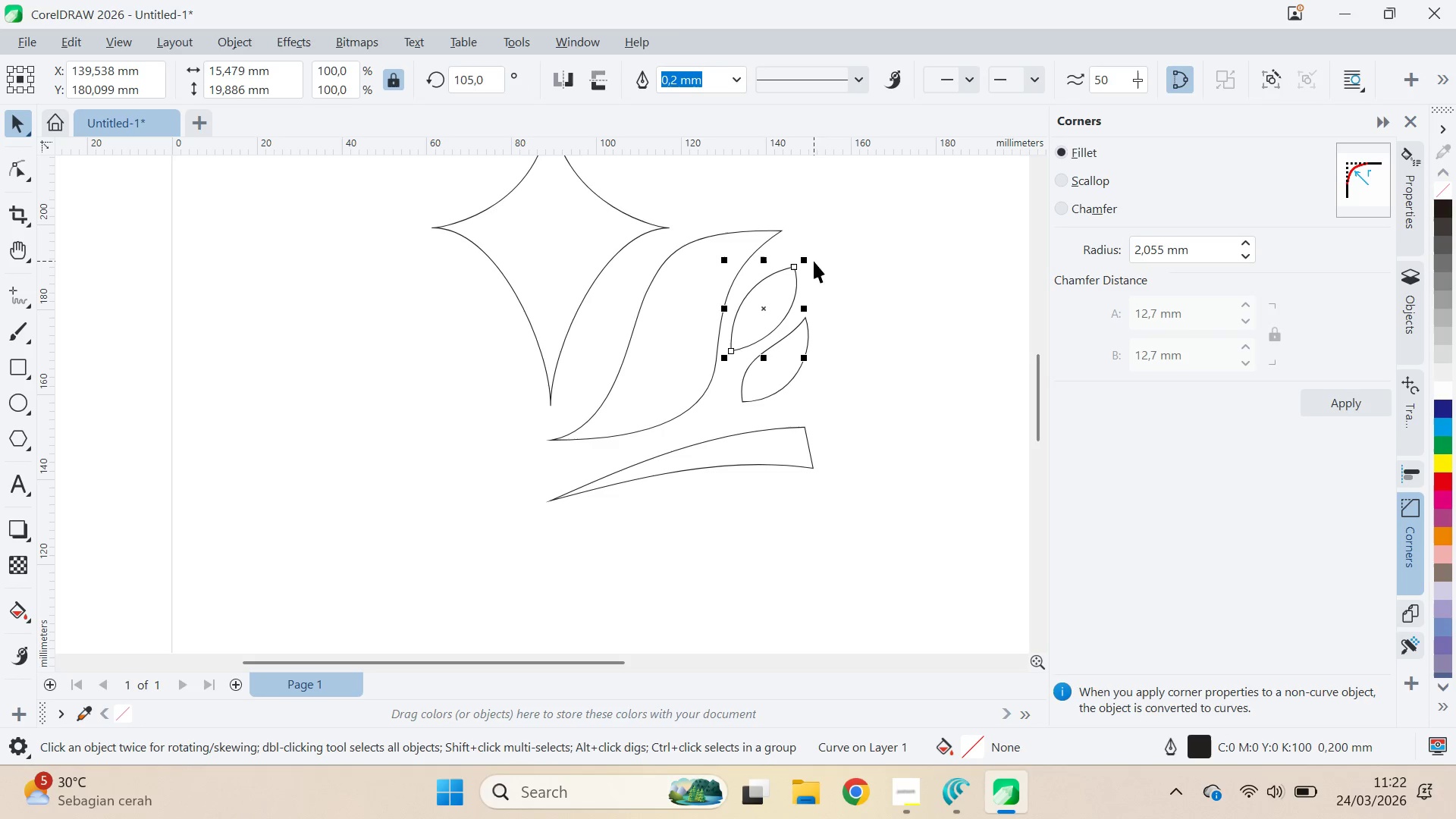 
hold_key(key=ShiftLeft, duration=1.06)
left_click_drag(start_coordinate=[808, 259], to_coordinate=[878, 281])
 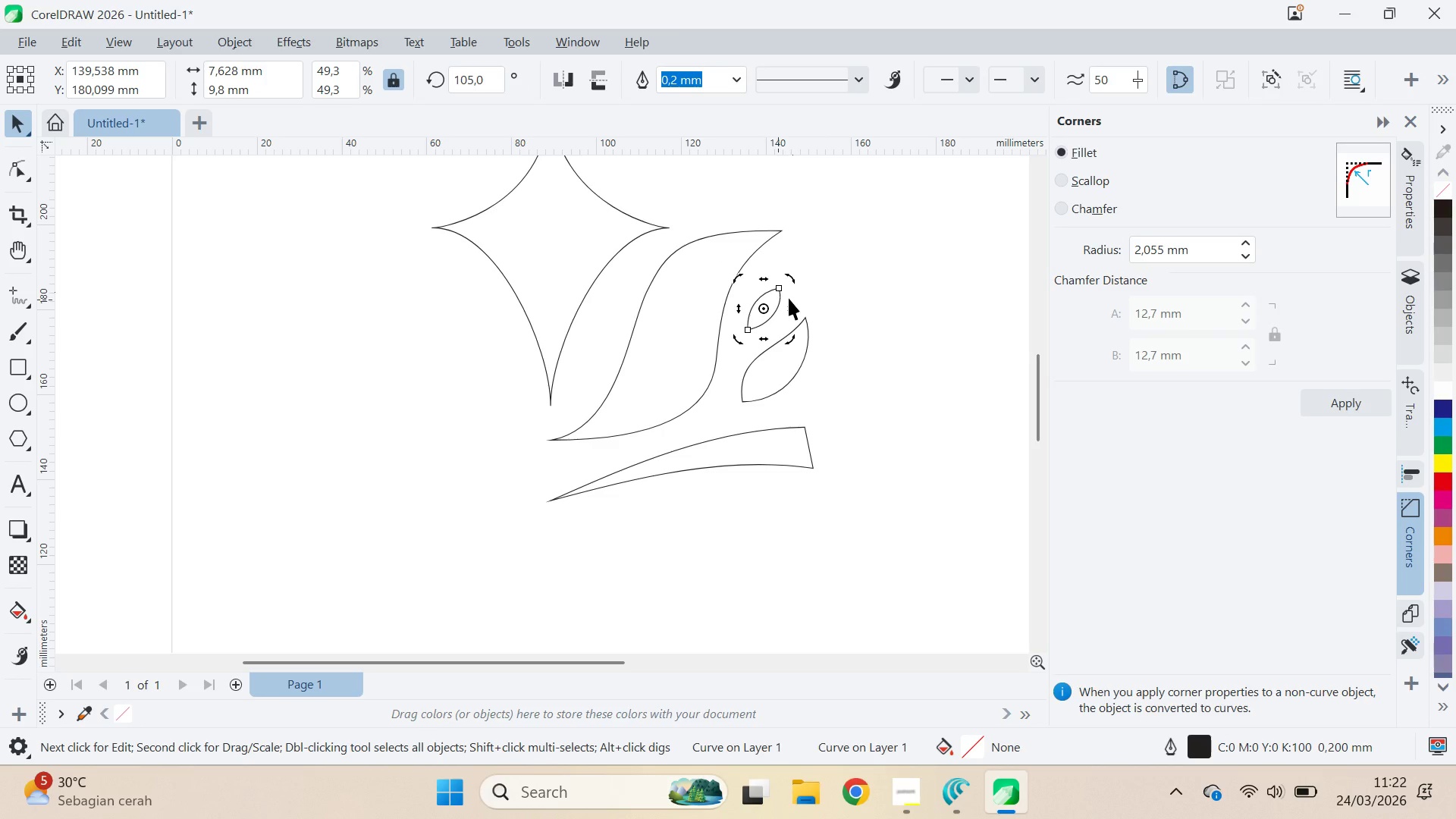 
left_click_drag(start_coordinate=[789, 280], to_coordinate=[777, 259])
 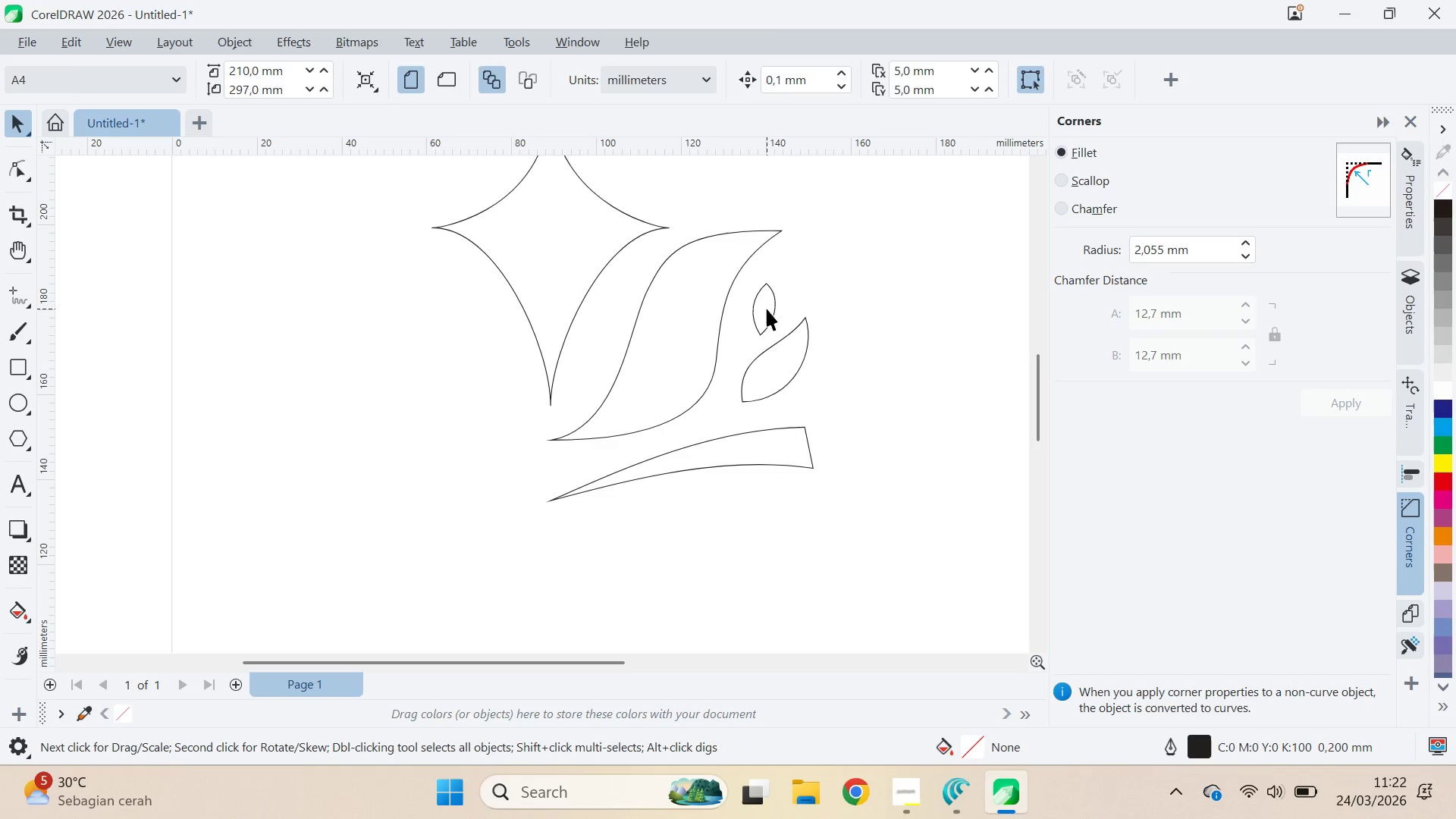 
hold_key(key=ControlLeft, duration=1.44)
 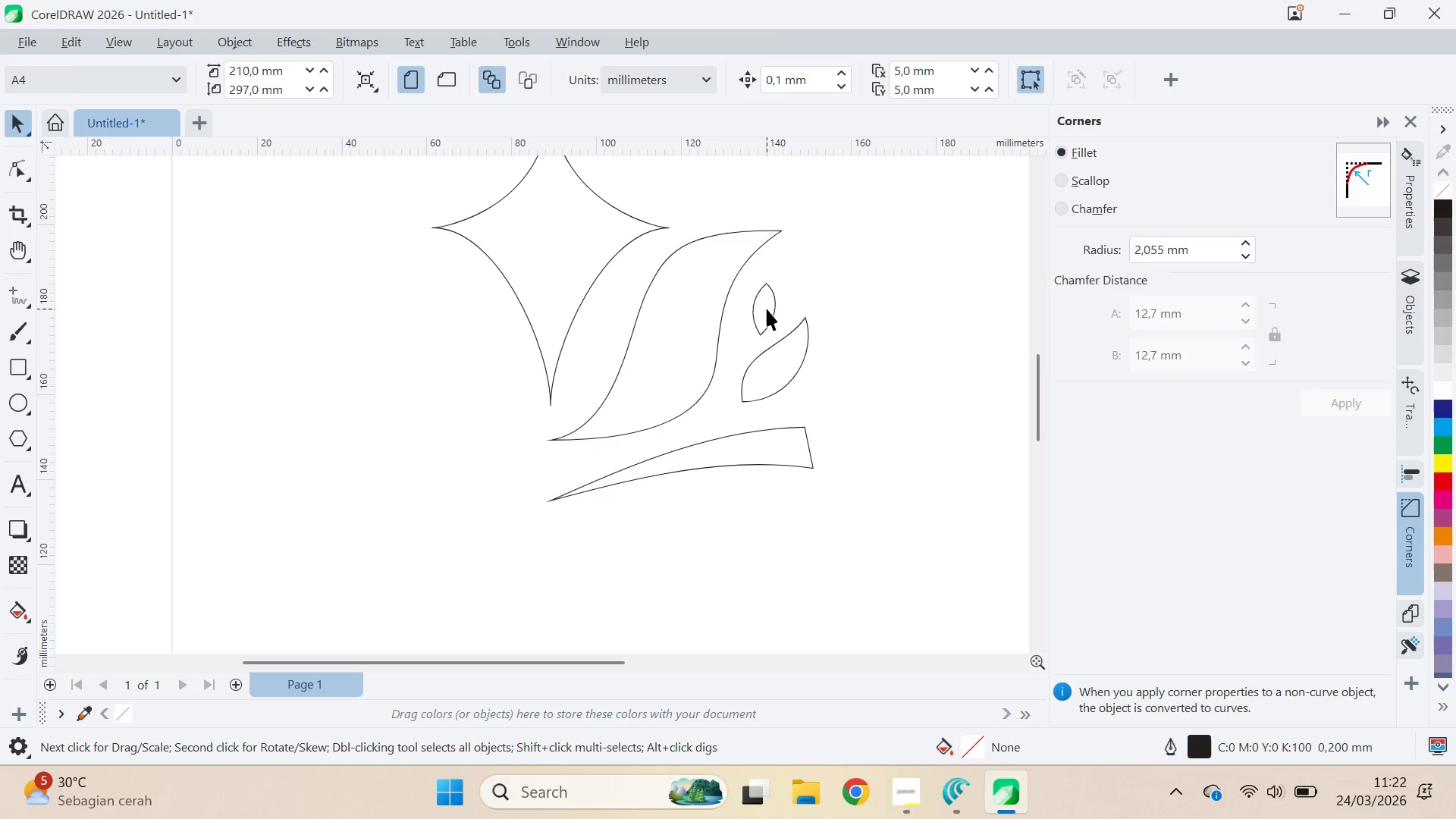 
left_click_drag(start_coordinate=[767, 309], to_coordinate=[858, 293])
 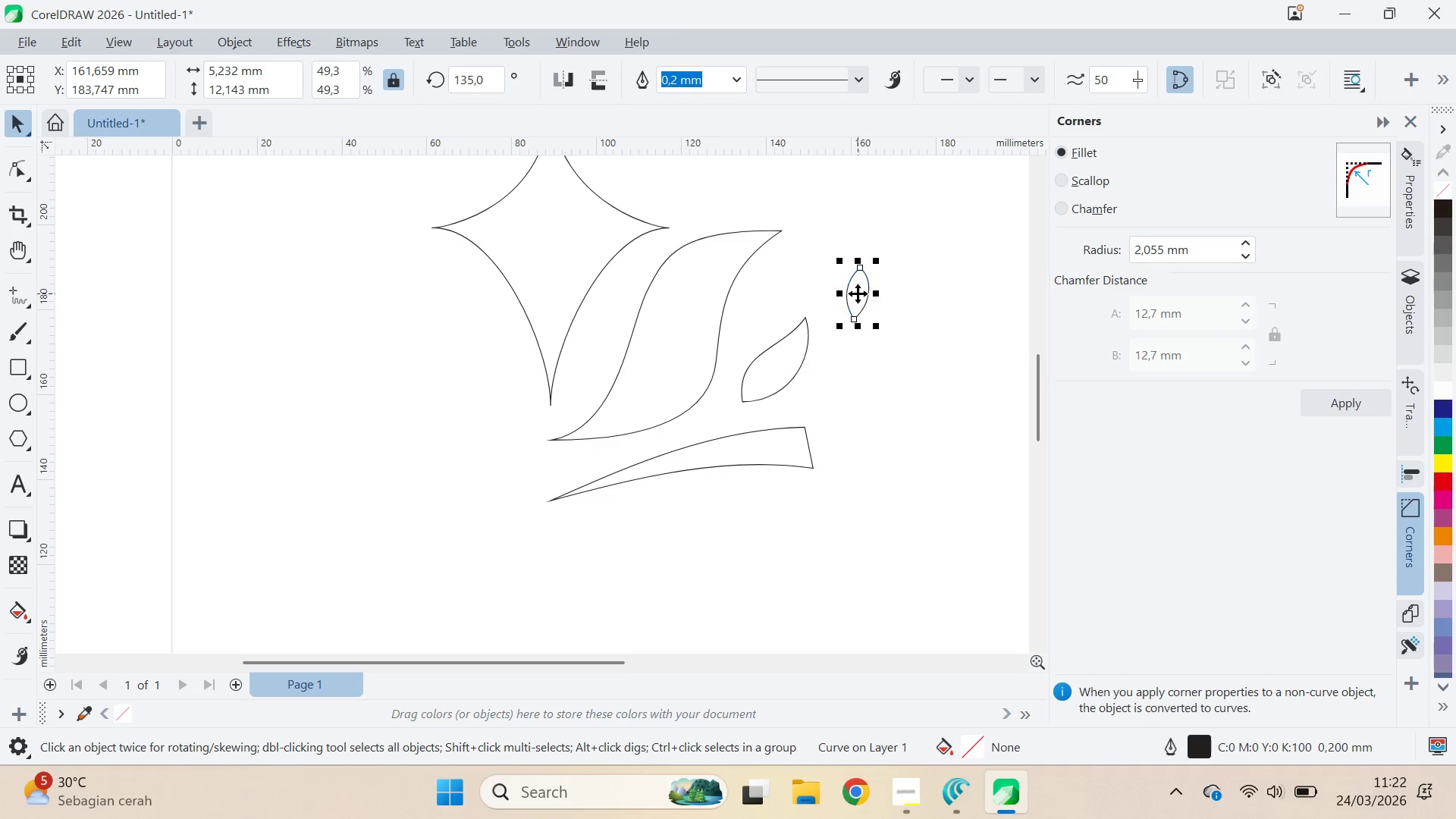 
left_click_drag(start_coordinate=[858, 293], to_coordinate=[755, 307])
 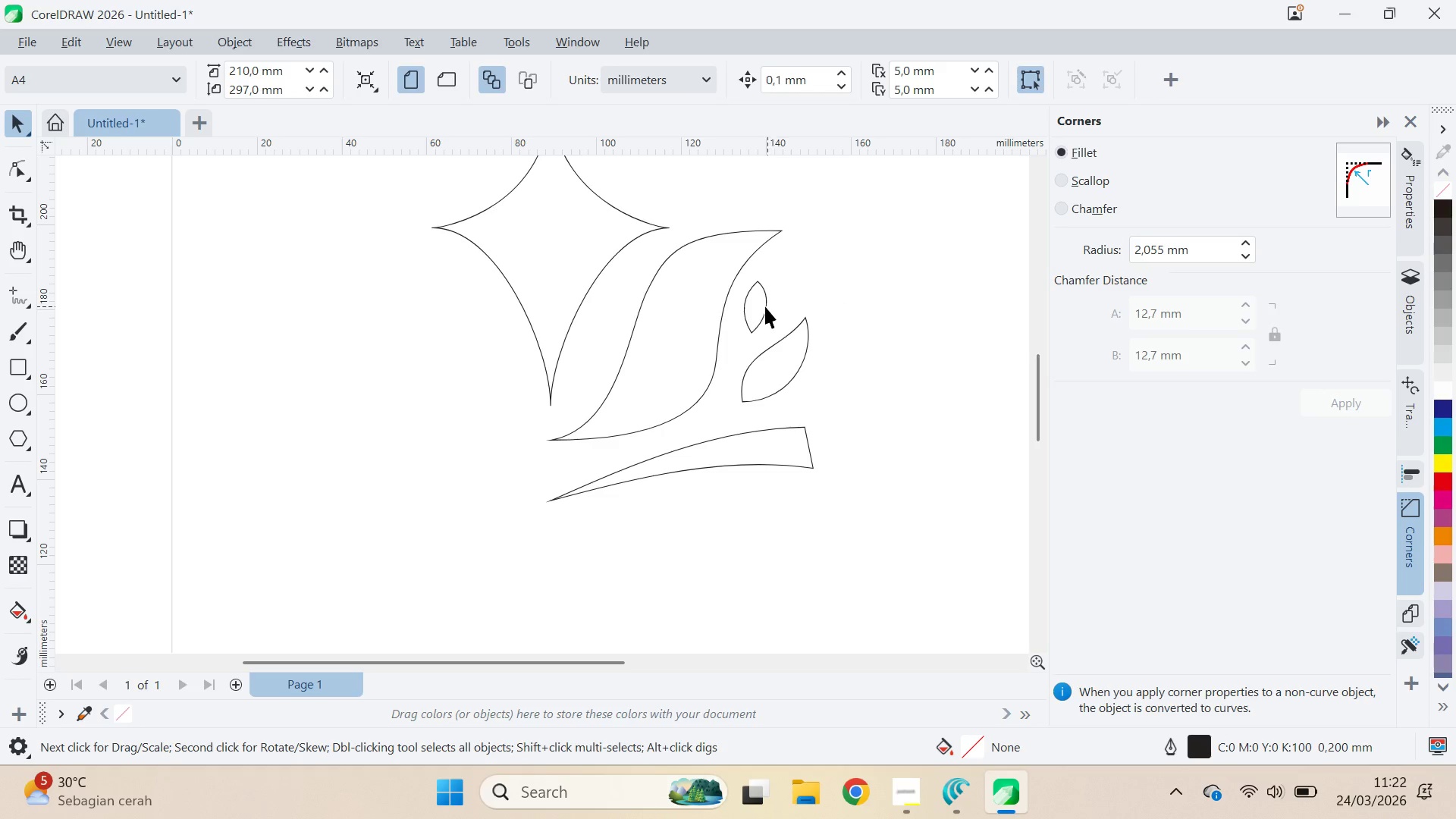 
left_click_drag(start_coordinate=[761, 303], to_coordinate=[868, 273])
 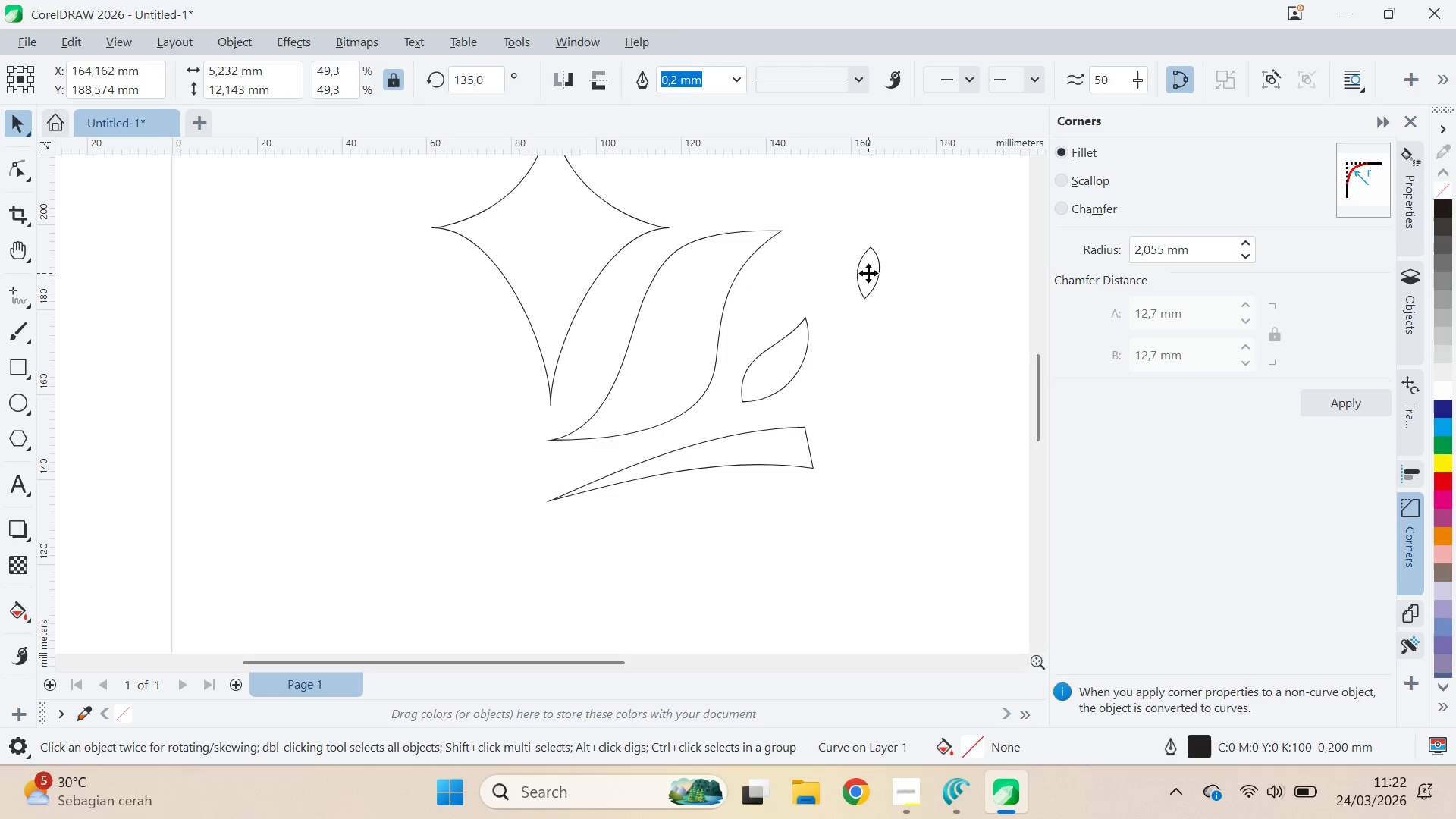 
left_click_drag(start_coordinate=[868, 273], to_coordinate=[759, 305])
 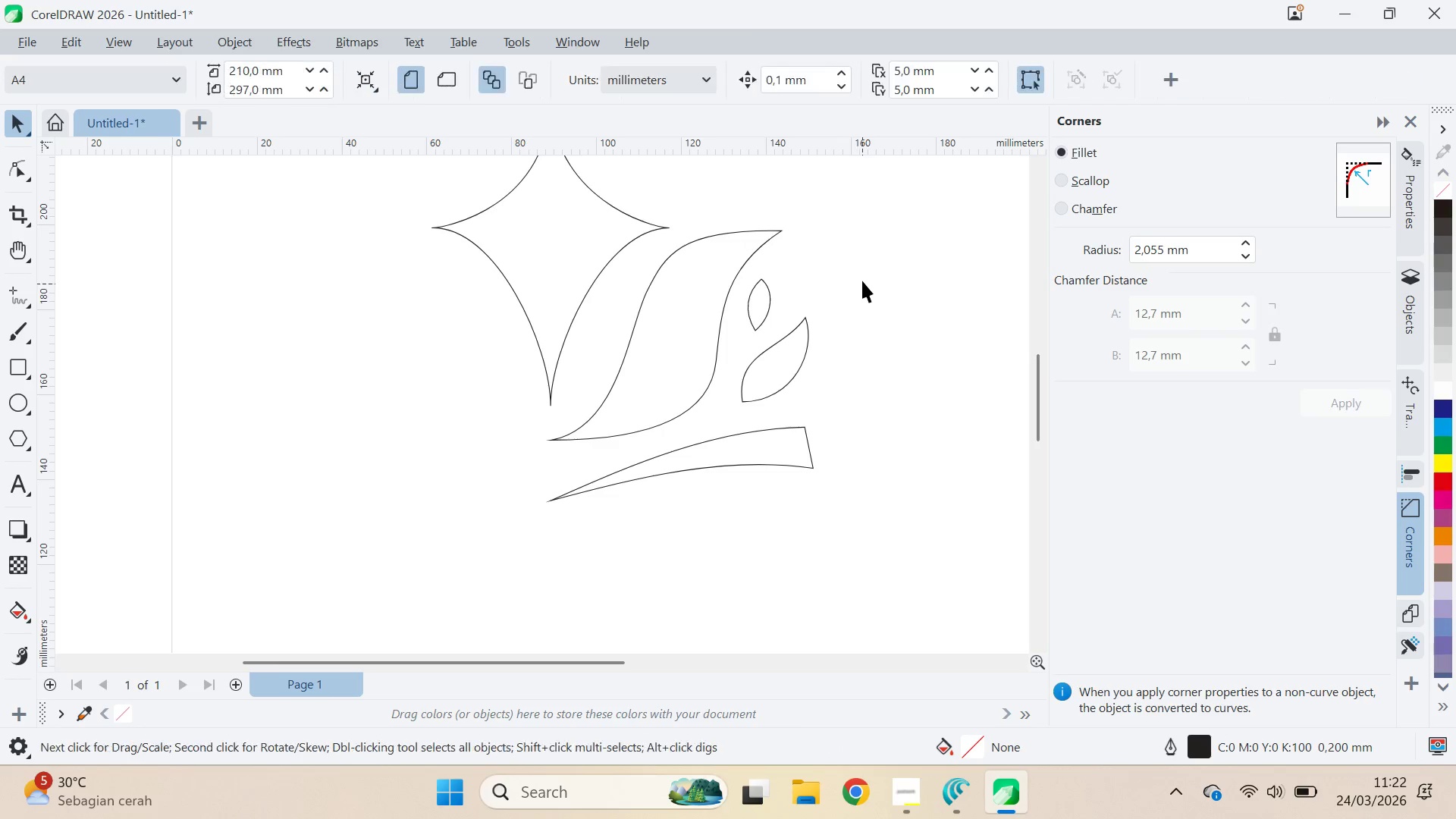 
scroll: coordinate [874, 275], scroll_direction: down, amount: 9.0
 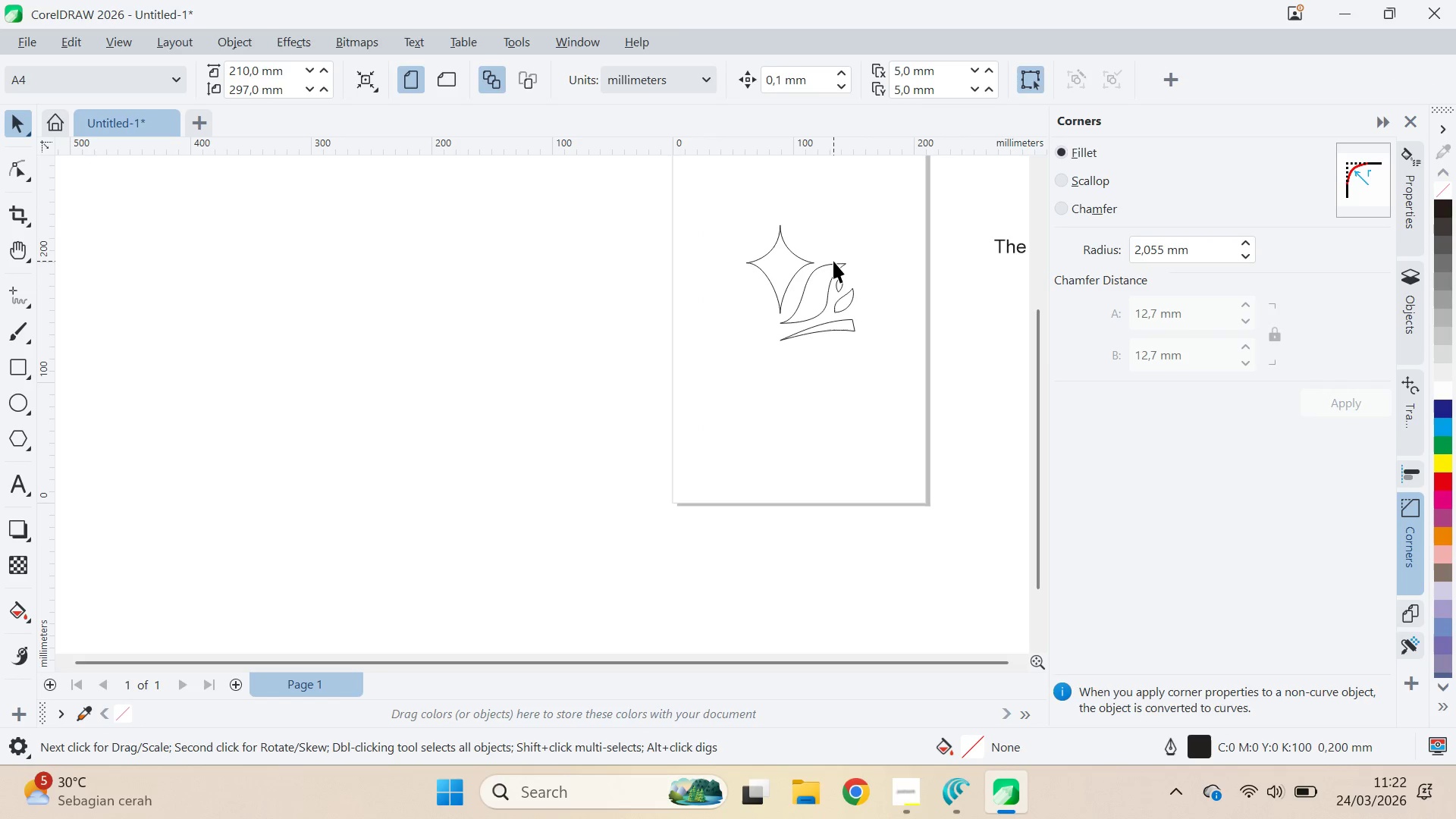 
scroll: coordinate [833, 256], scroll_direction: up, amount: 3.0
 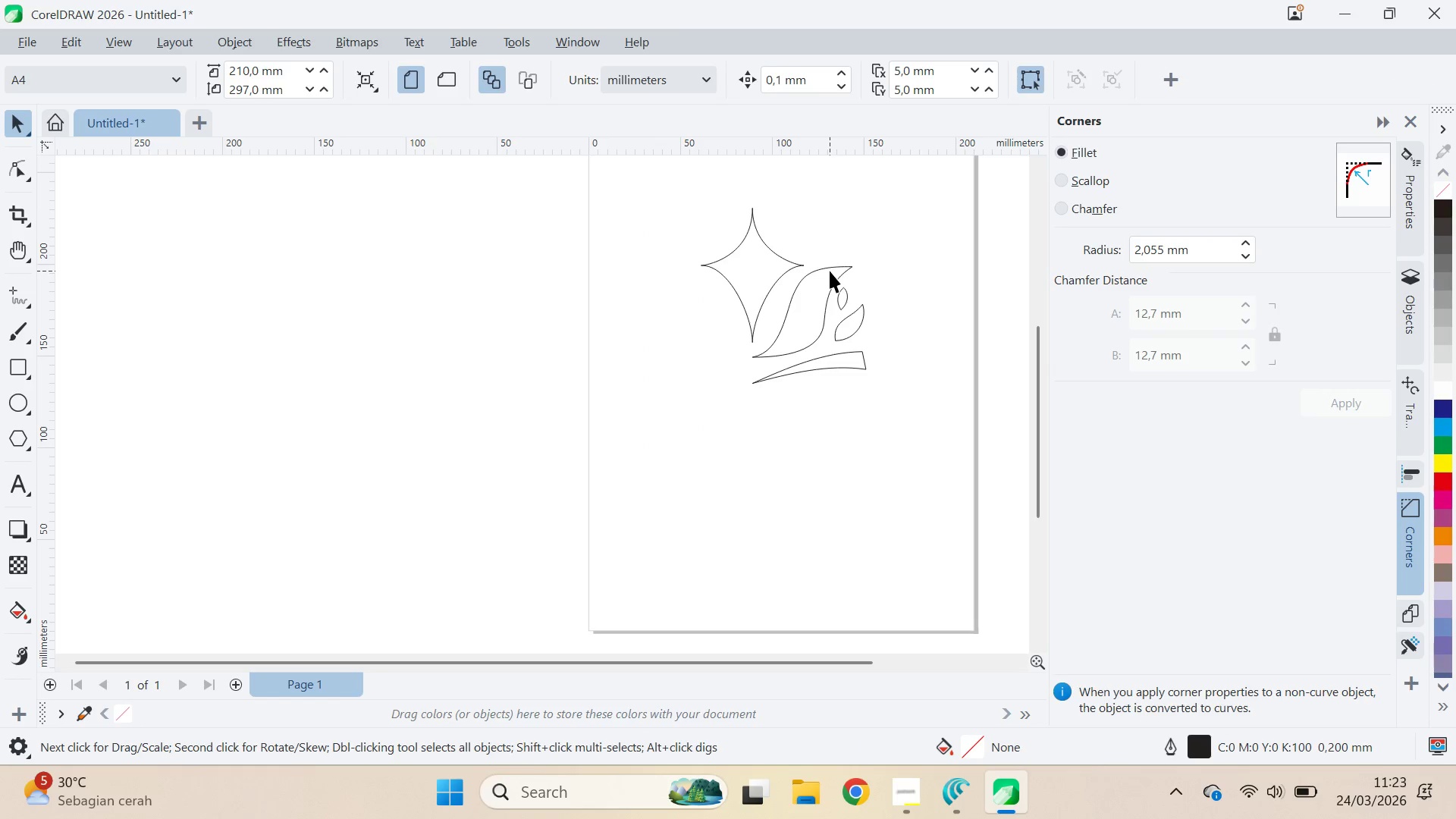 
scroll: coordinate [830, 268], scroll_direction: down, amount: 4.0
 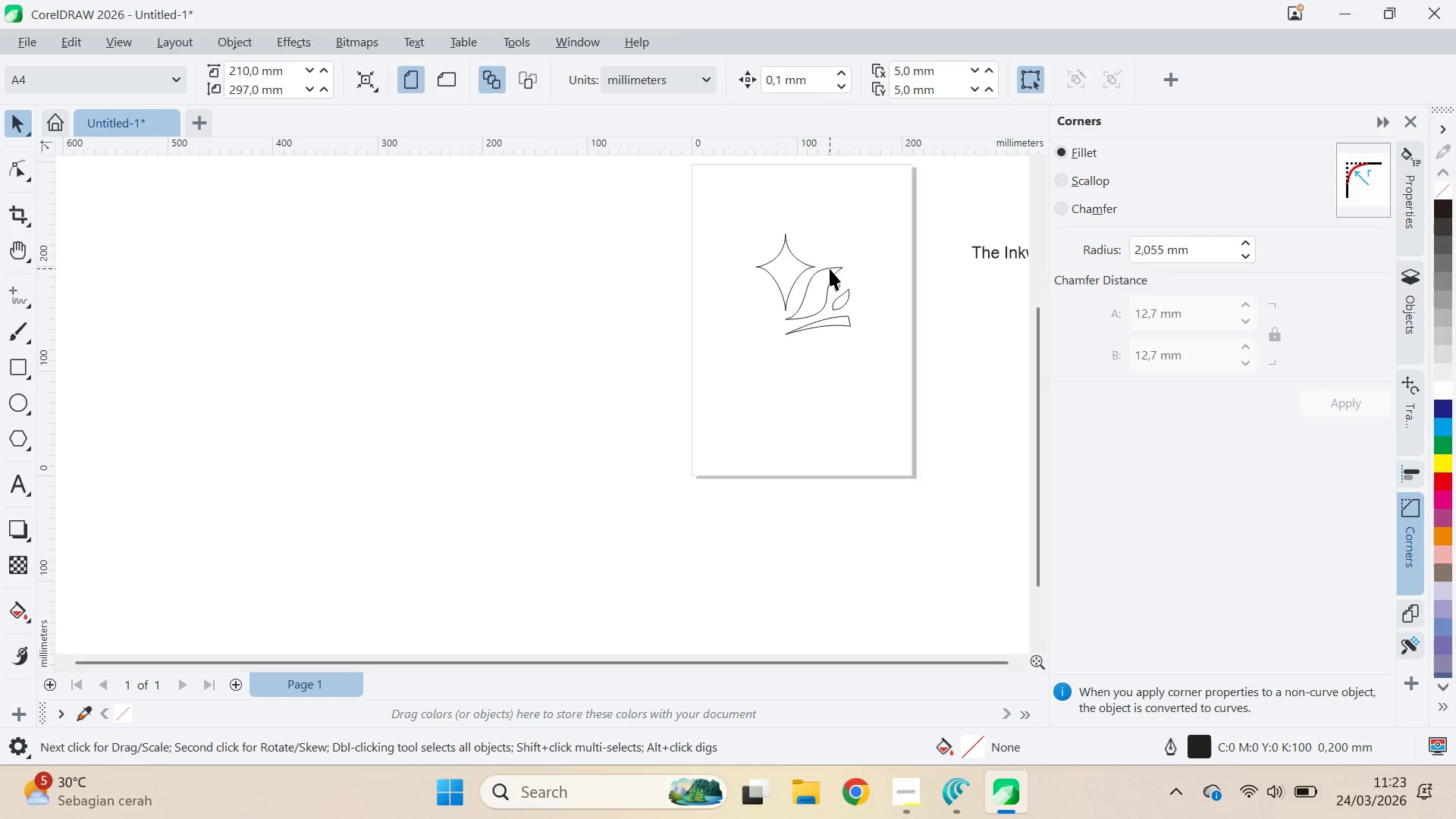 
scroll: coordinate [830, 266], scroll_direction: up, amount: 9.0
 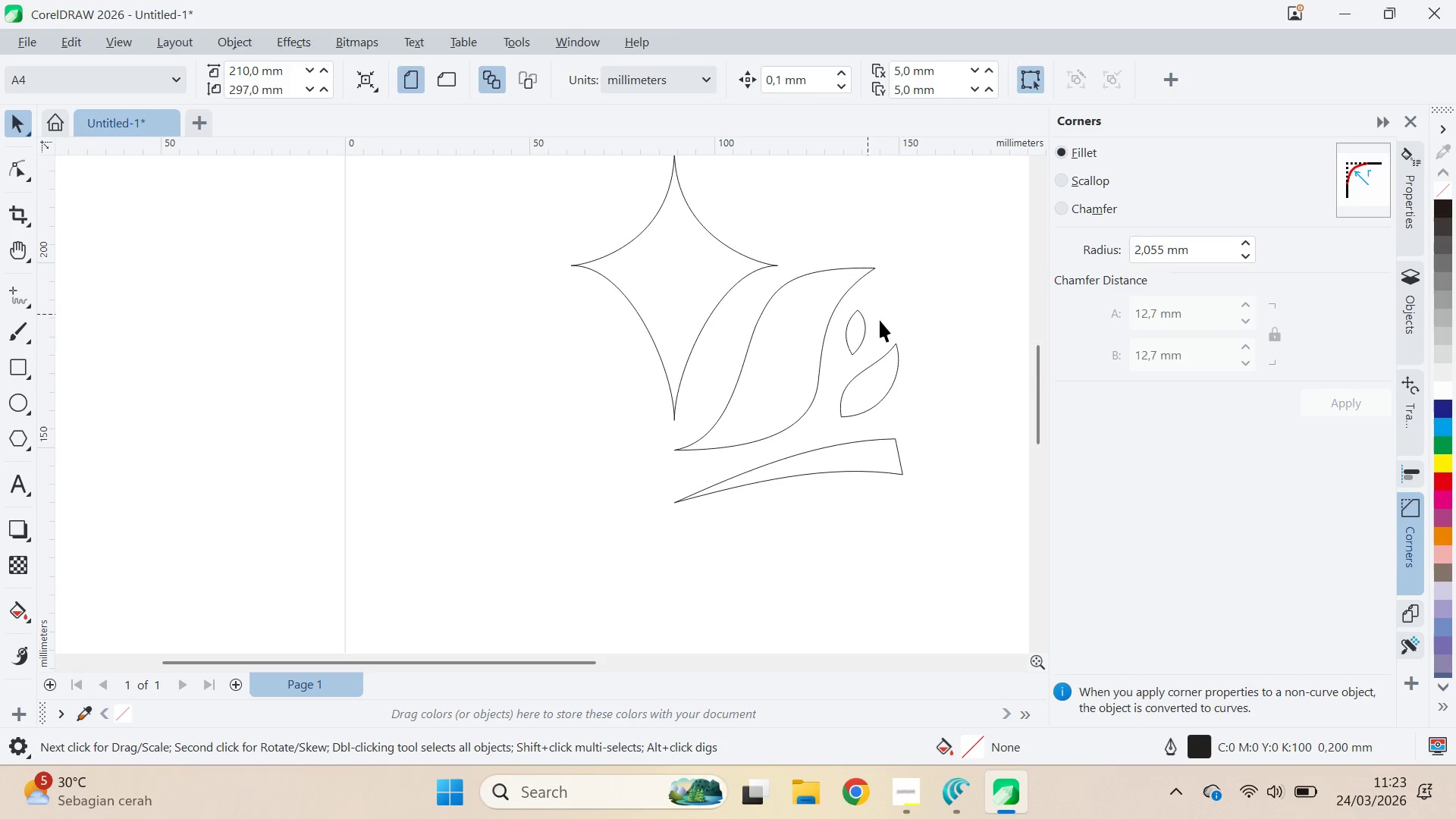 
key(Q)
 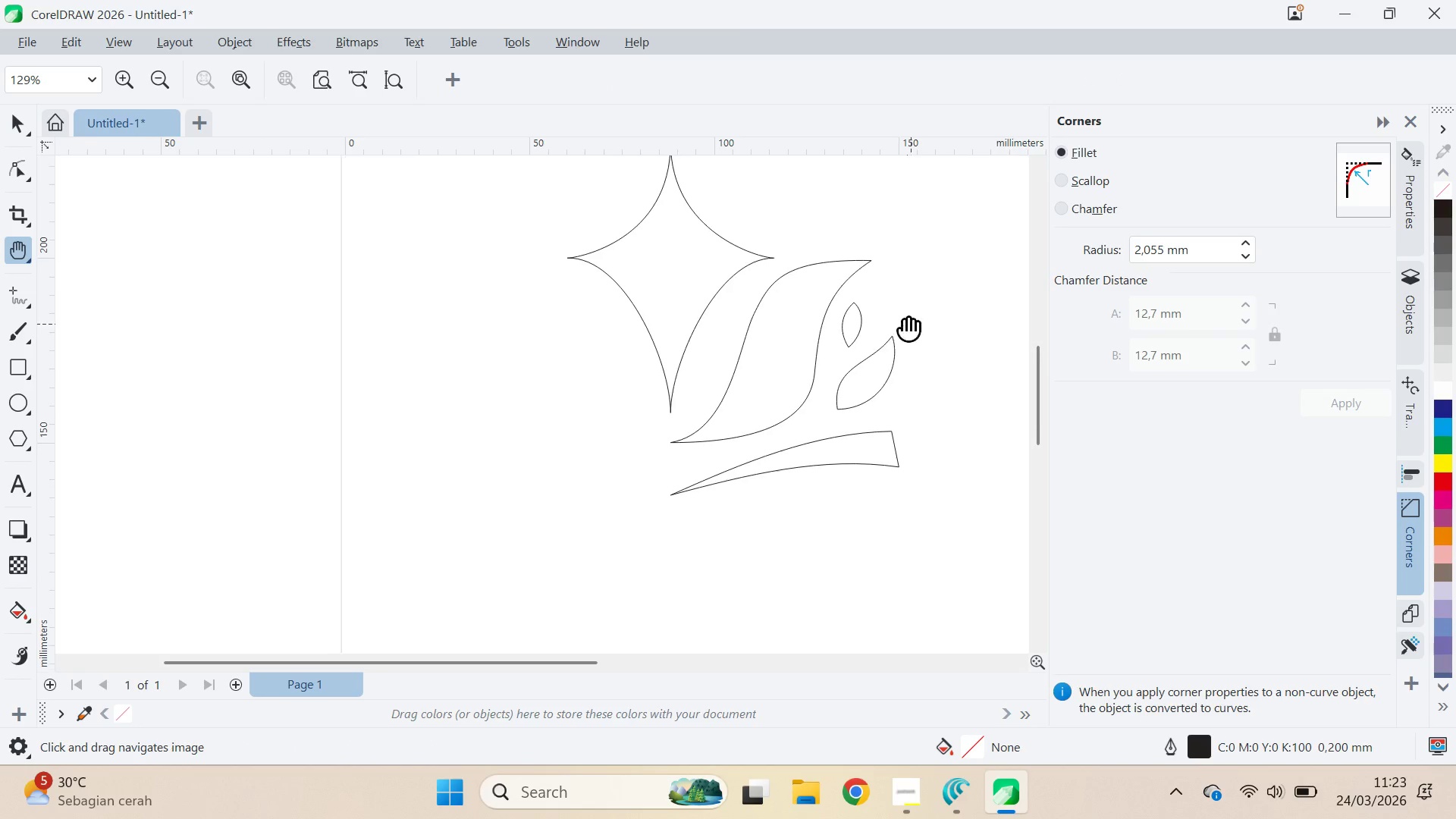 
left_click_drag(start_coordinate=[911, 331], to_coordinate=[888, 301])
 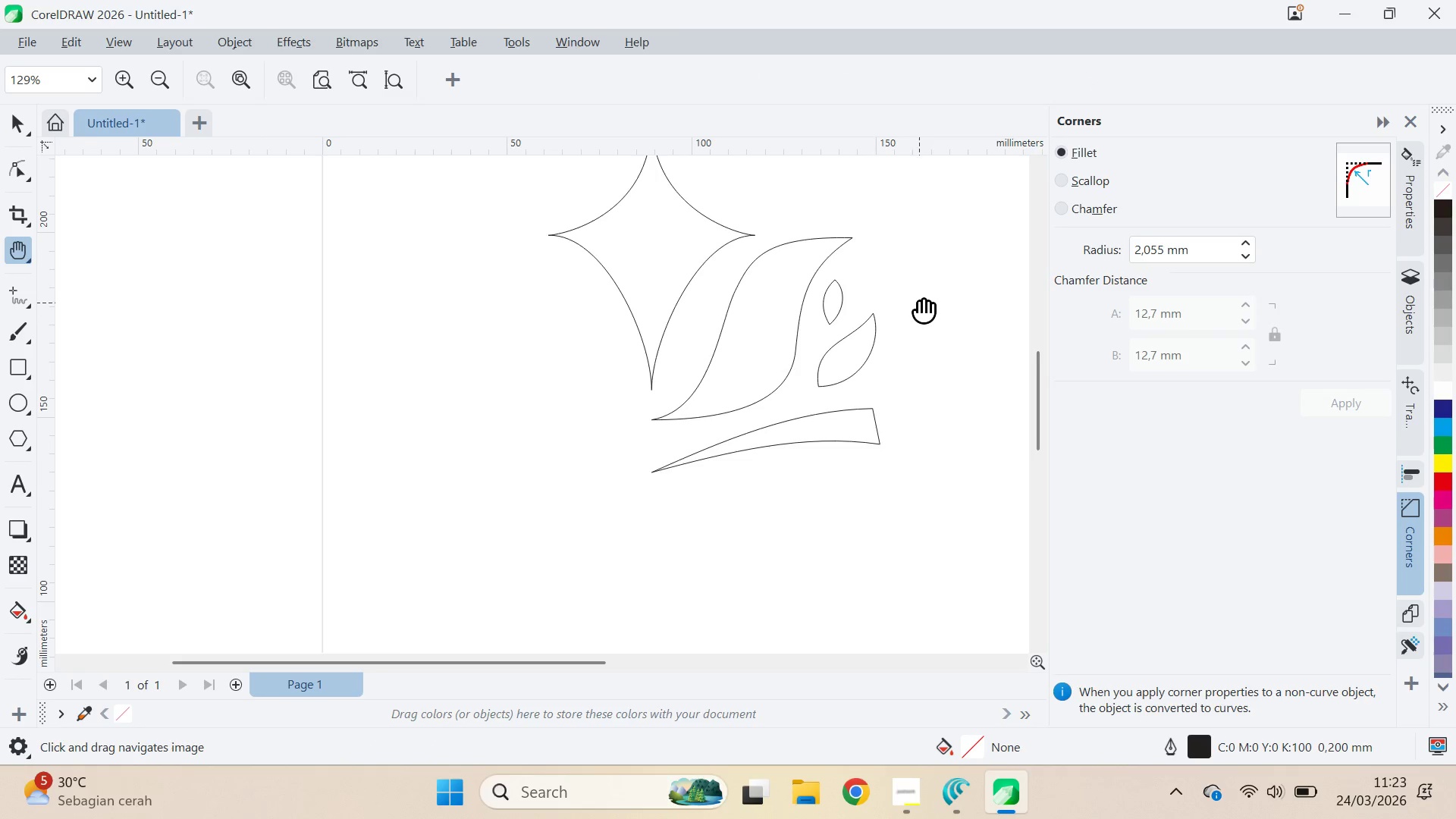 
key(Alt+AltLeft)
 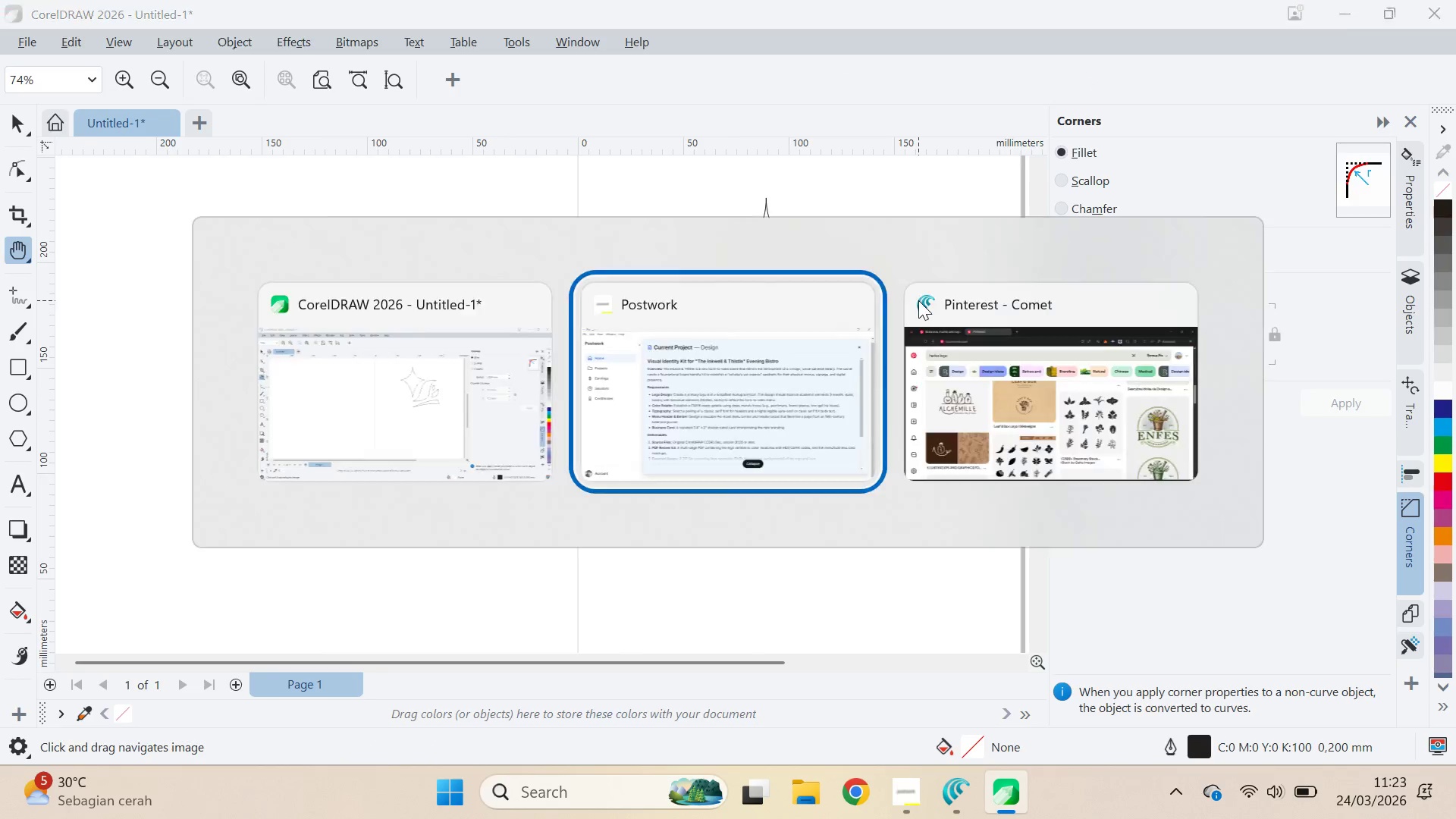 
scroll: coordinate [919, 302], scroll_direction: down, amount: 4.0
 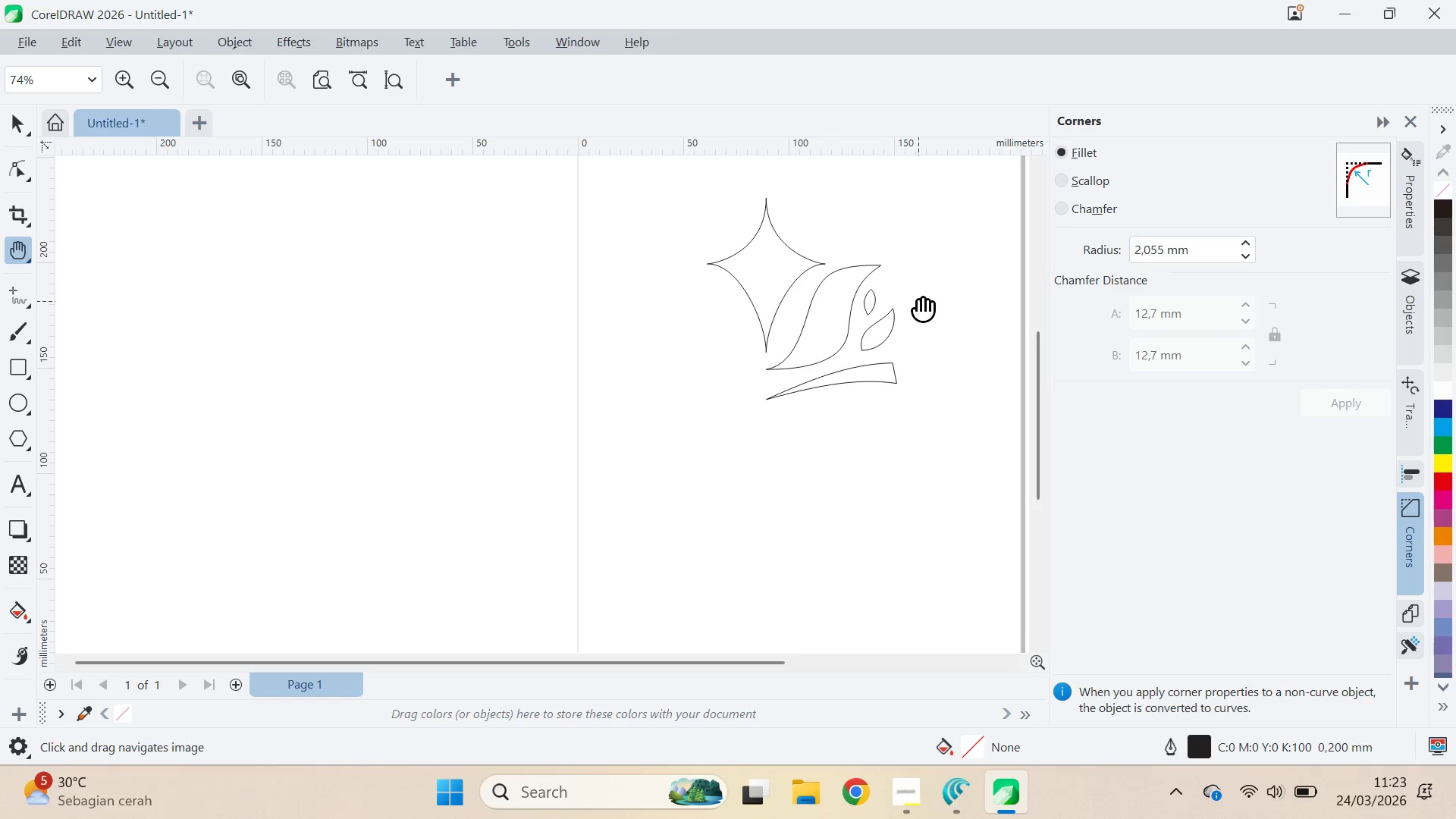 
key(Alt+Tab)